 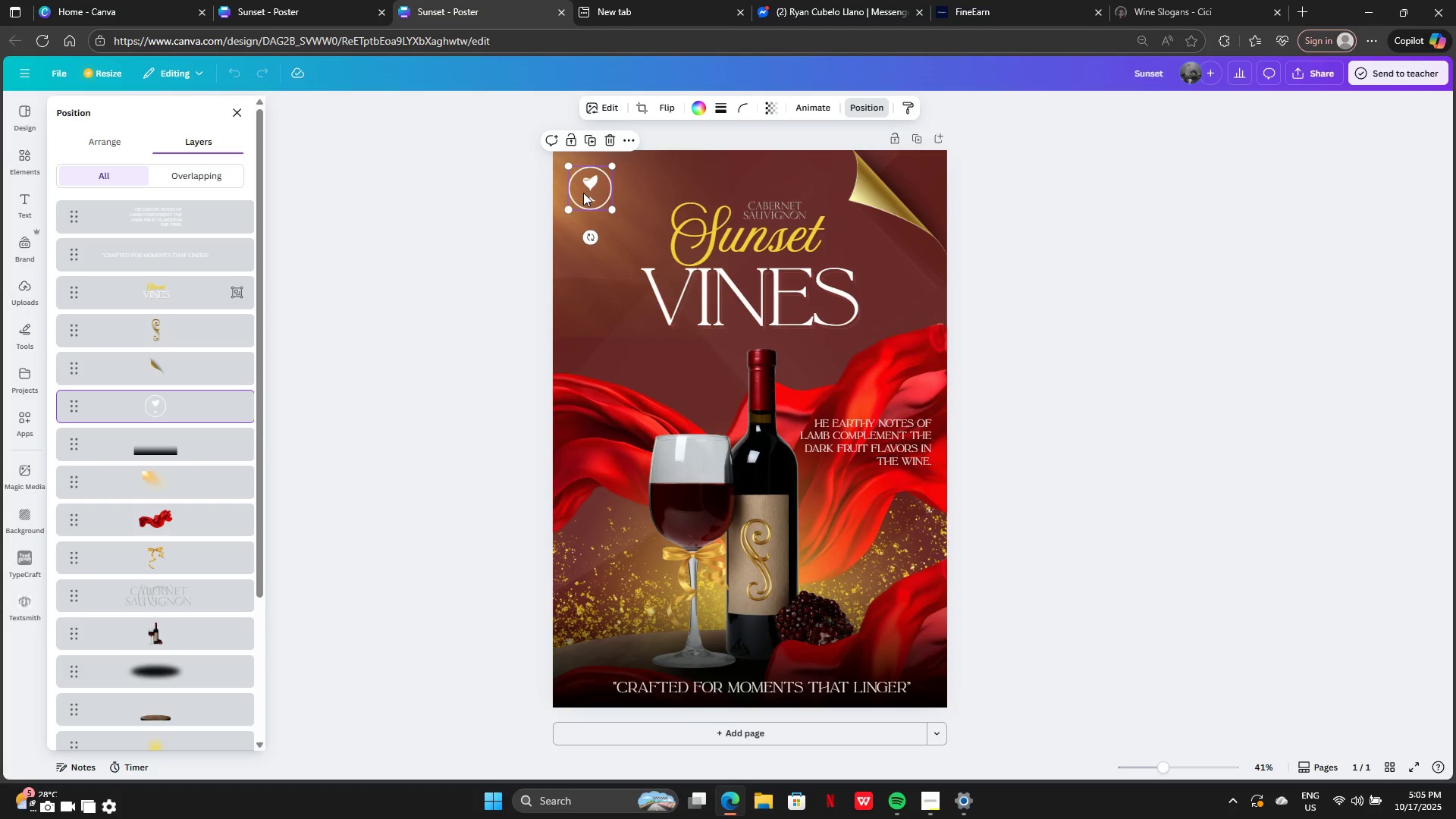 
hold_key(key=ControlLeft, duration=0.62)
 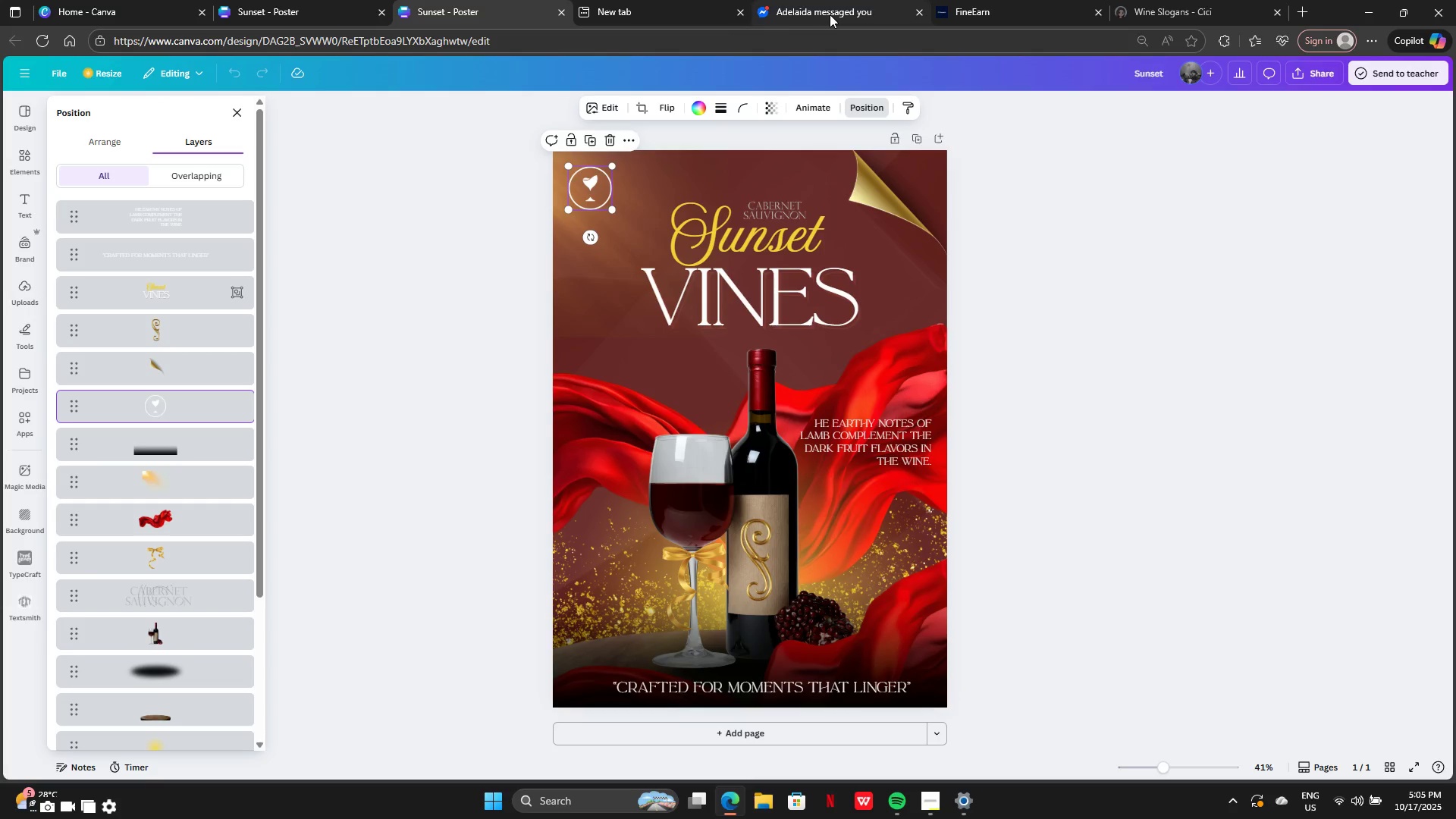 
key(C)
 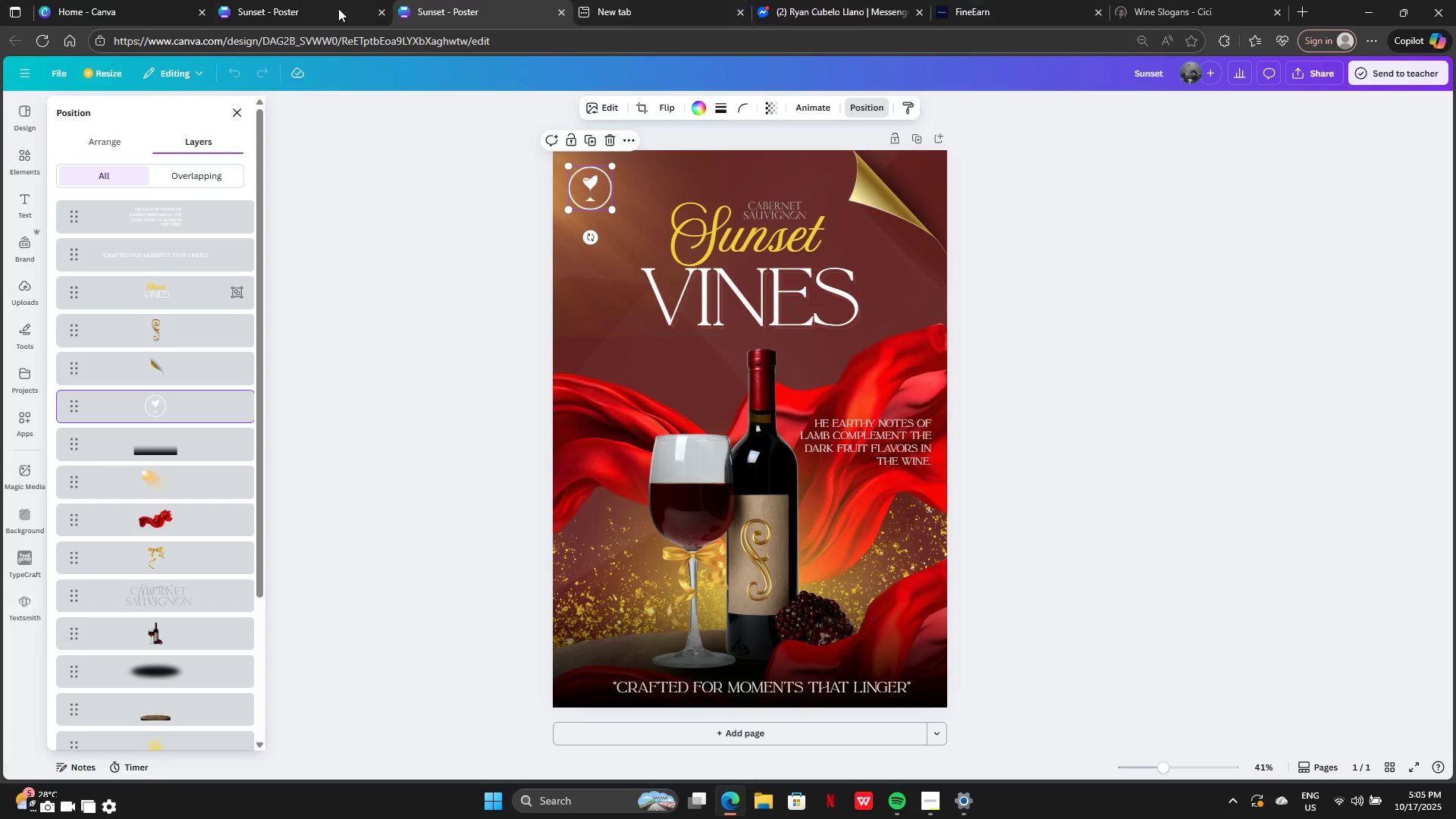 
left_click([274, 8])
 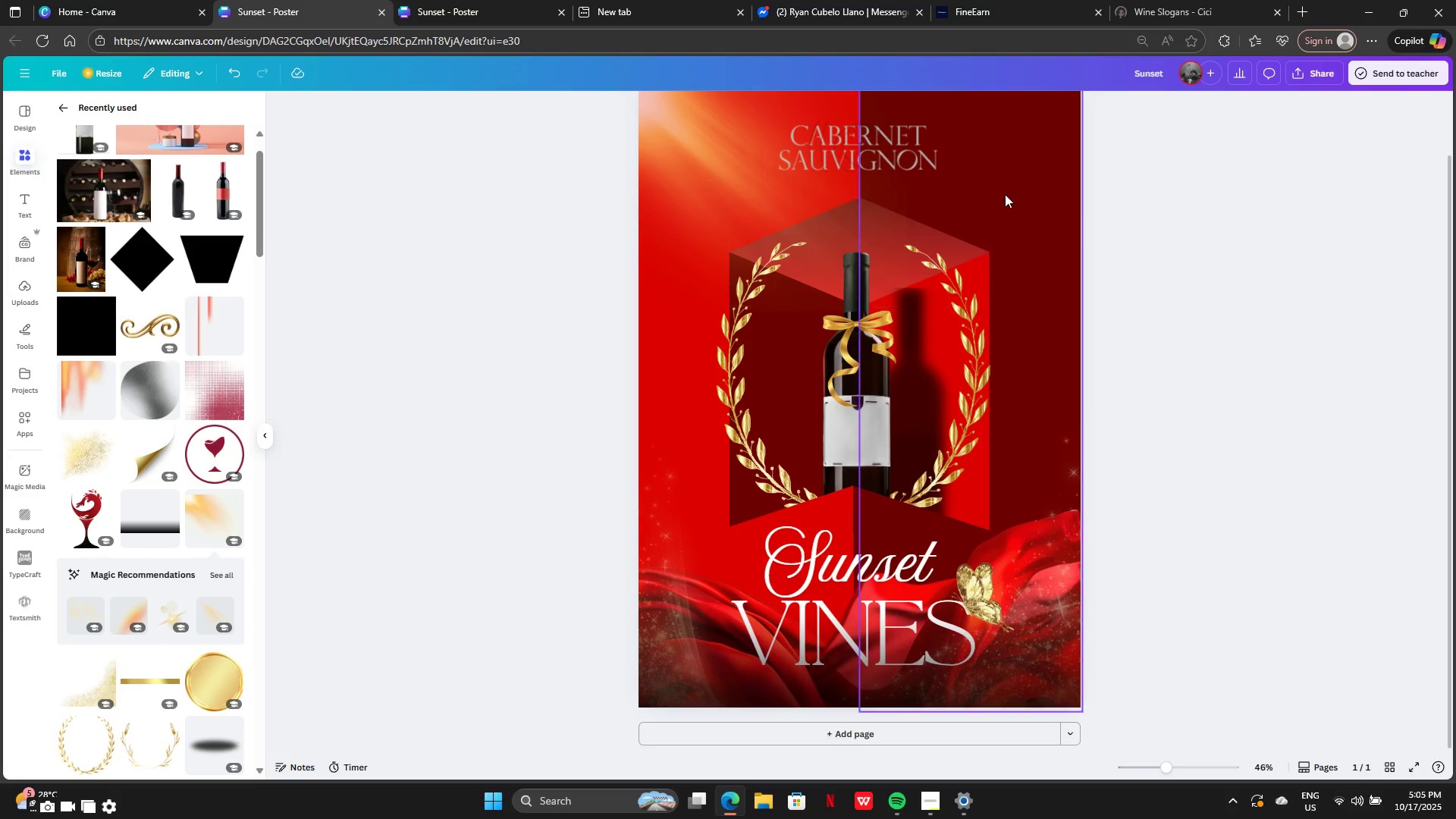 
left_click([1005, 194])
 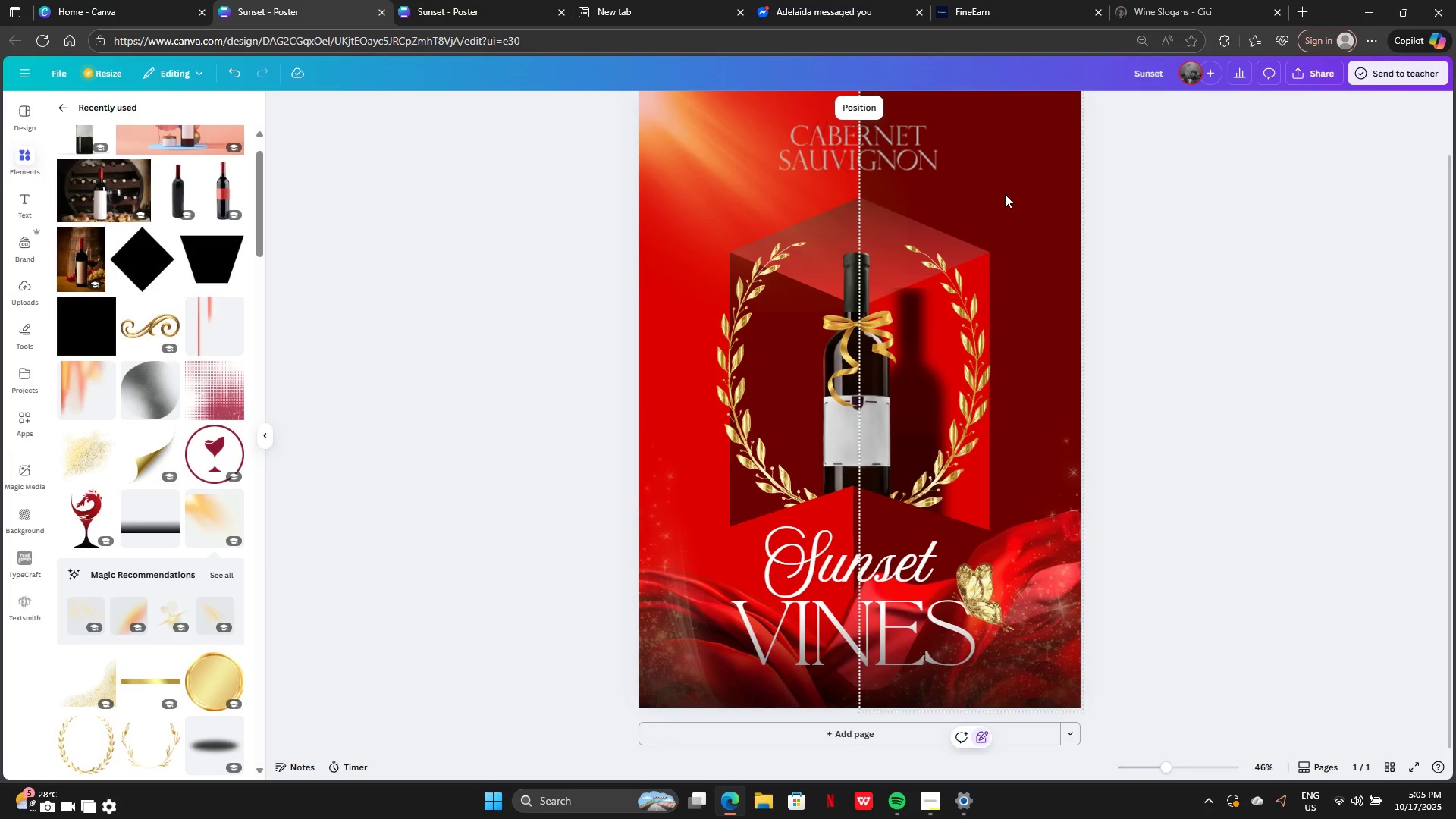 
key(Control+V)
 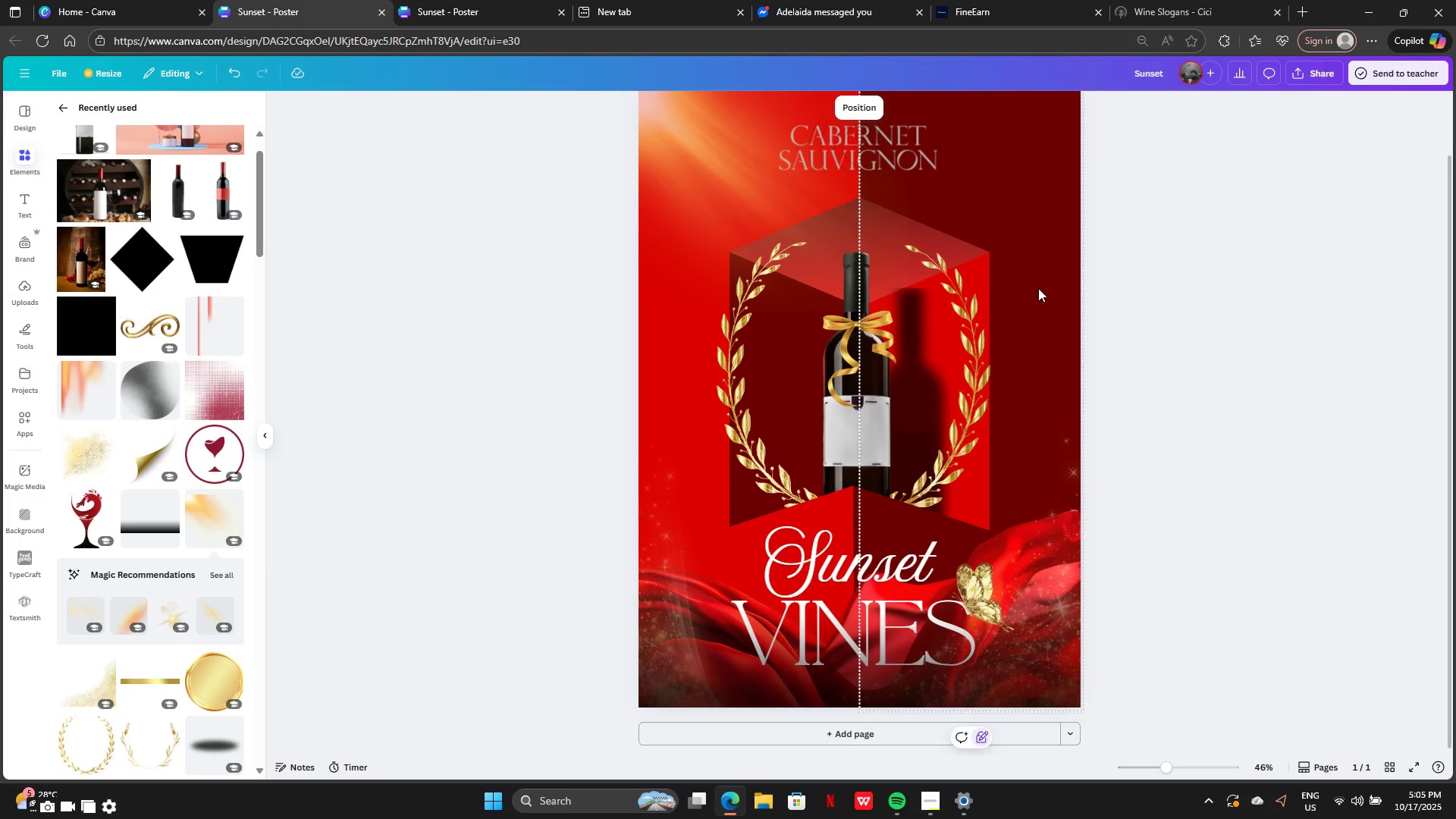 
scroll: coordinate [1038, 288], scroll_direction: up, amount: 1.0
 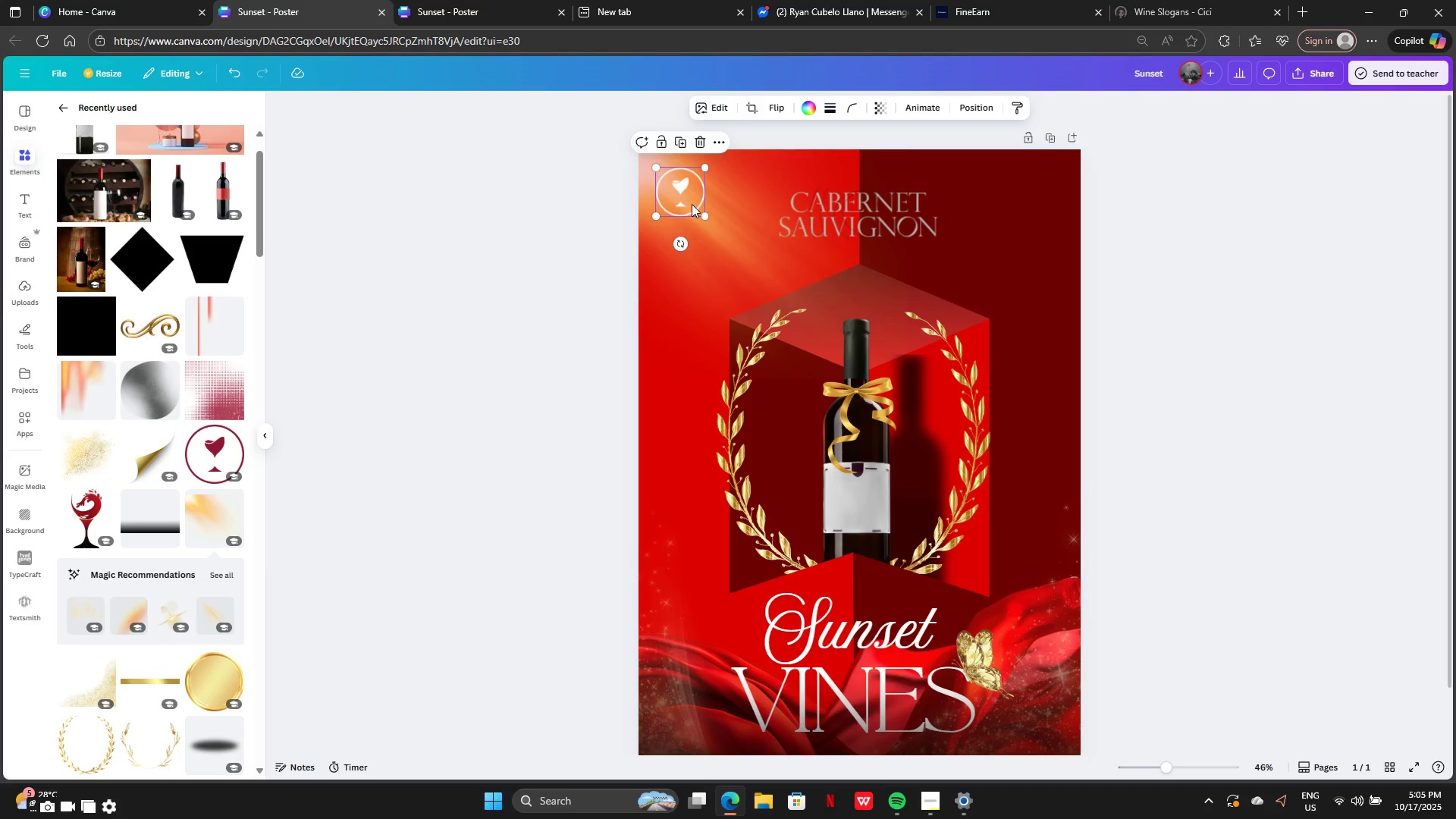 
left_click_drag(start_coordinate=[682, 196], to_coordinate=[1035, 199])
 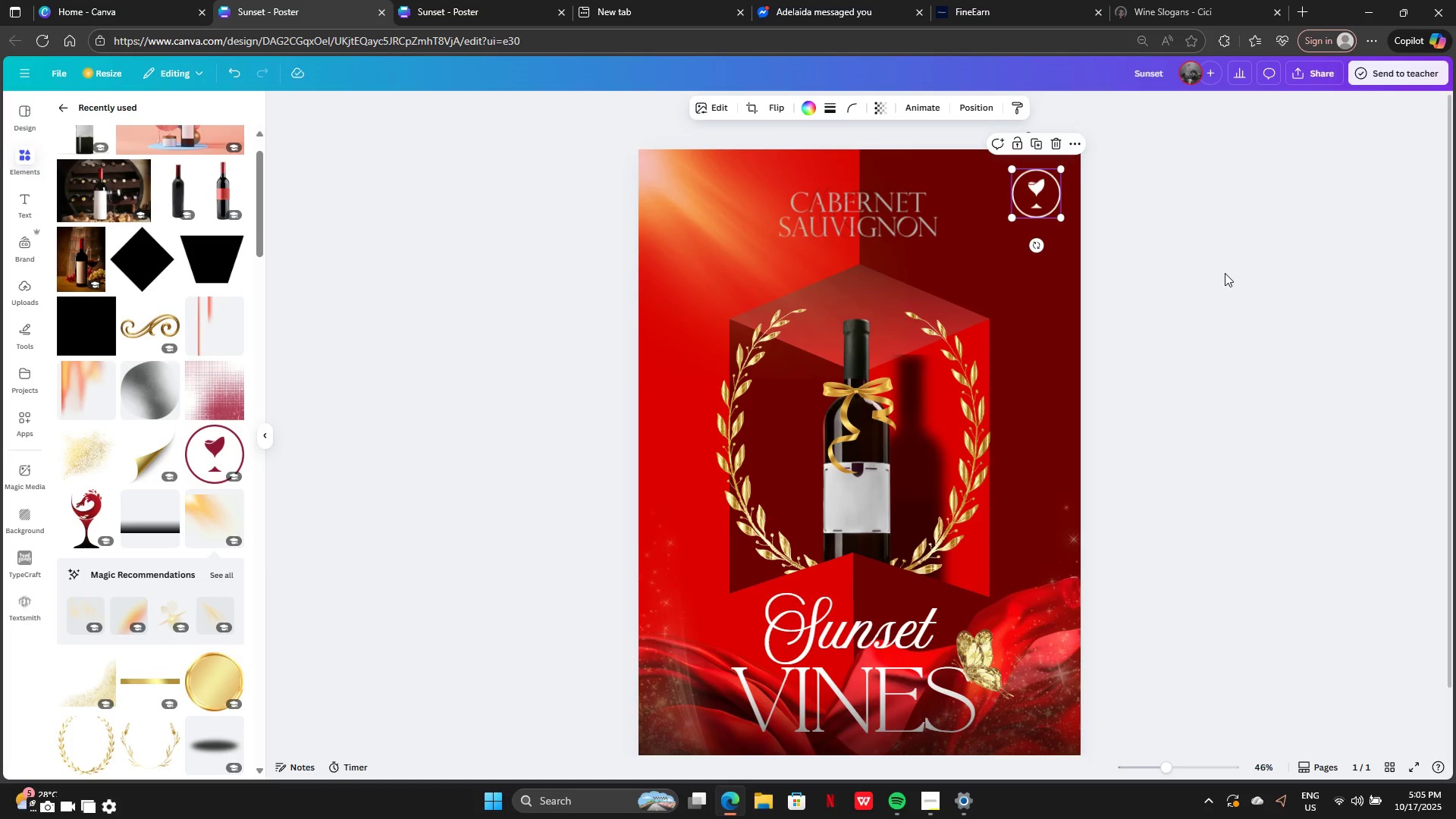 
left_click([1225, 273])
 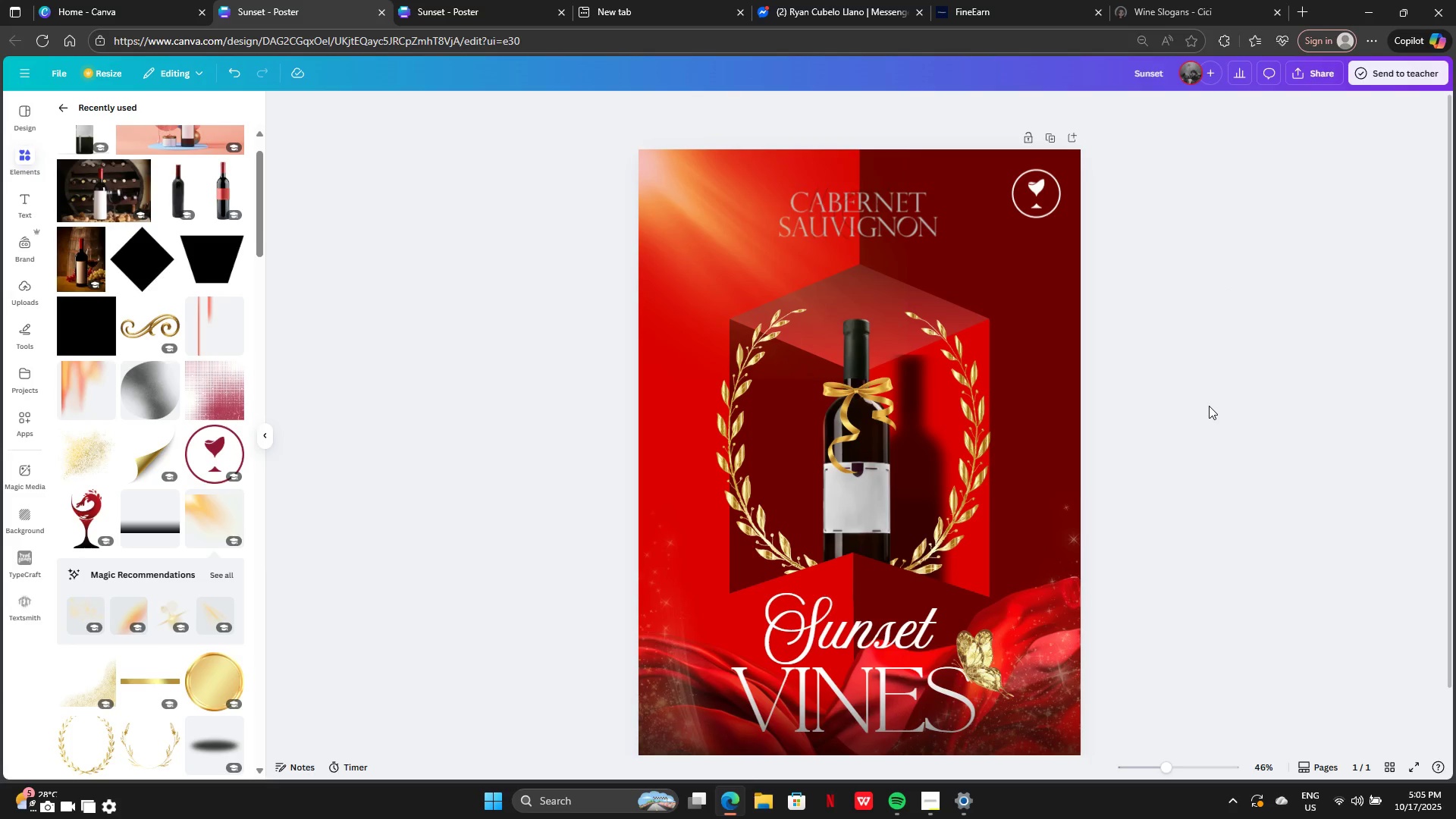 
scroll: coordinate [1209, 406], scroll_direction: down, amount: 1.0
 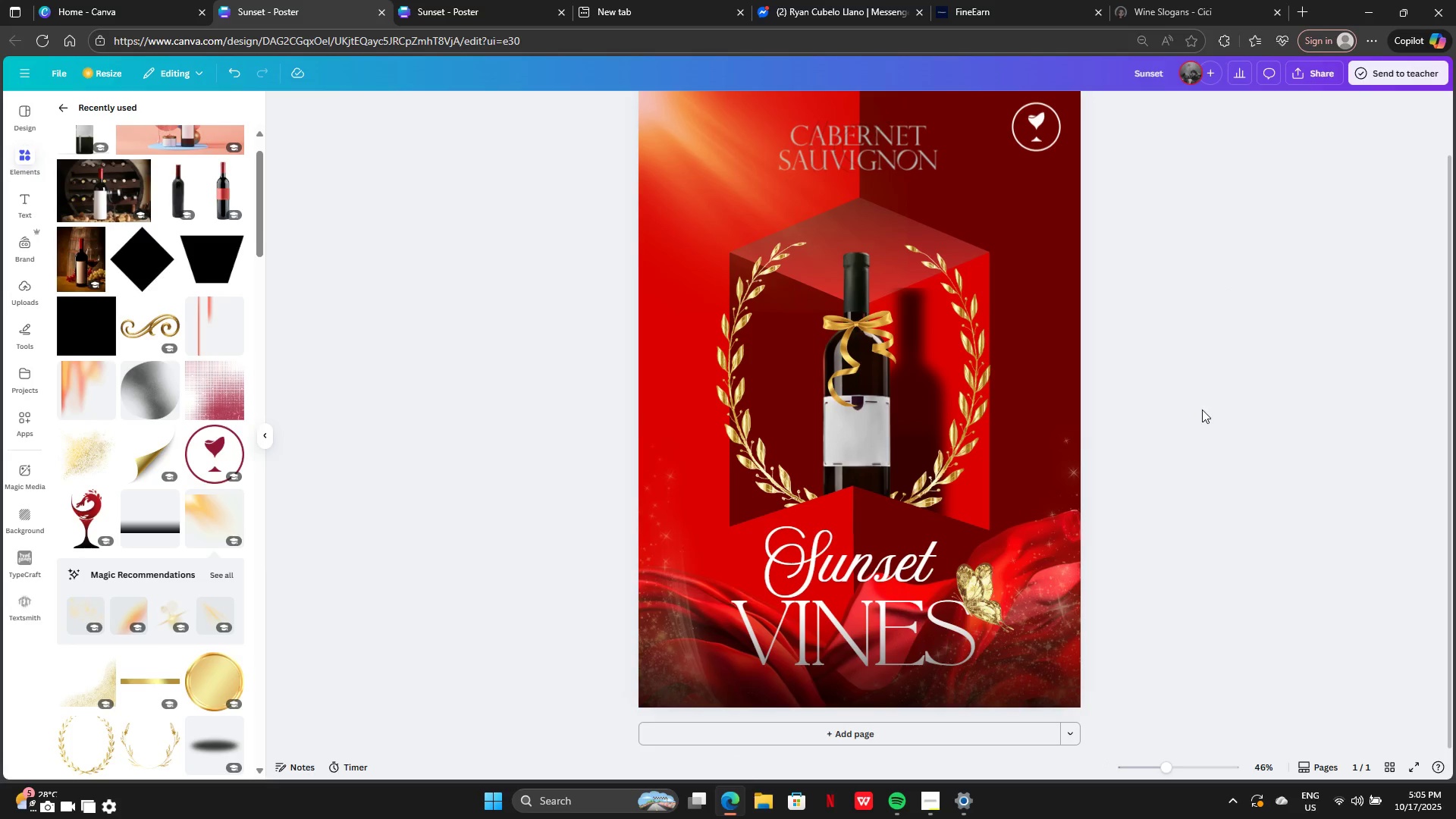 
scroll: coordinate [1202, 410], scroll_direction: up, amount: 1.0
 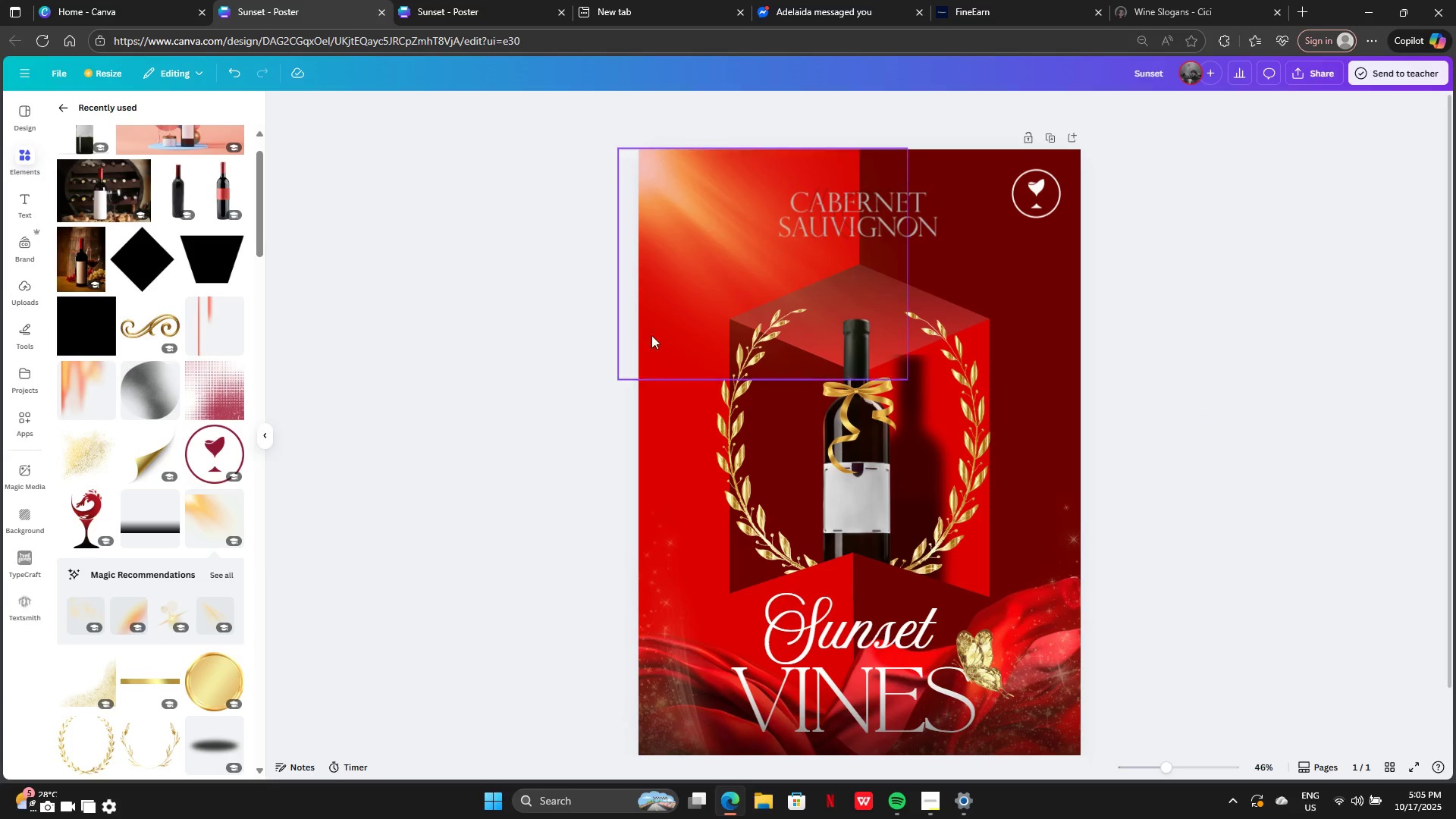 
mouse_move([163, 398])
 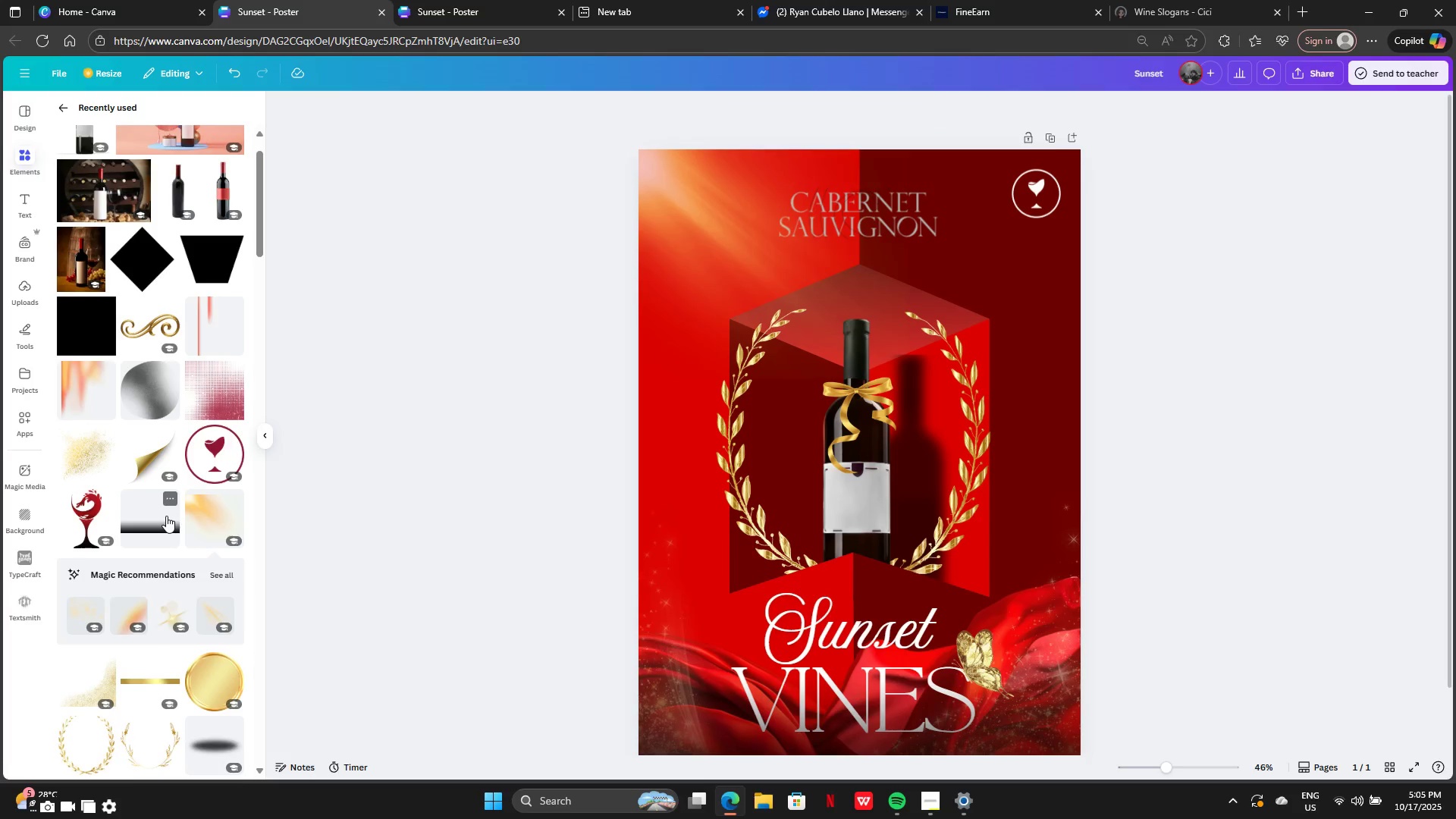 
scroll: coordinate [176, 523], scroll_direction: down, amount: 7.0
 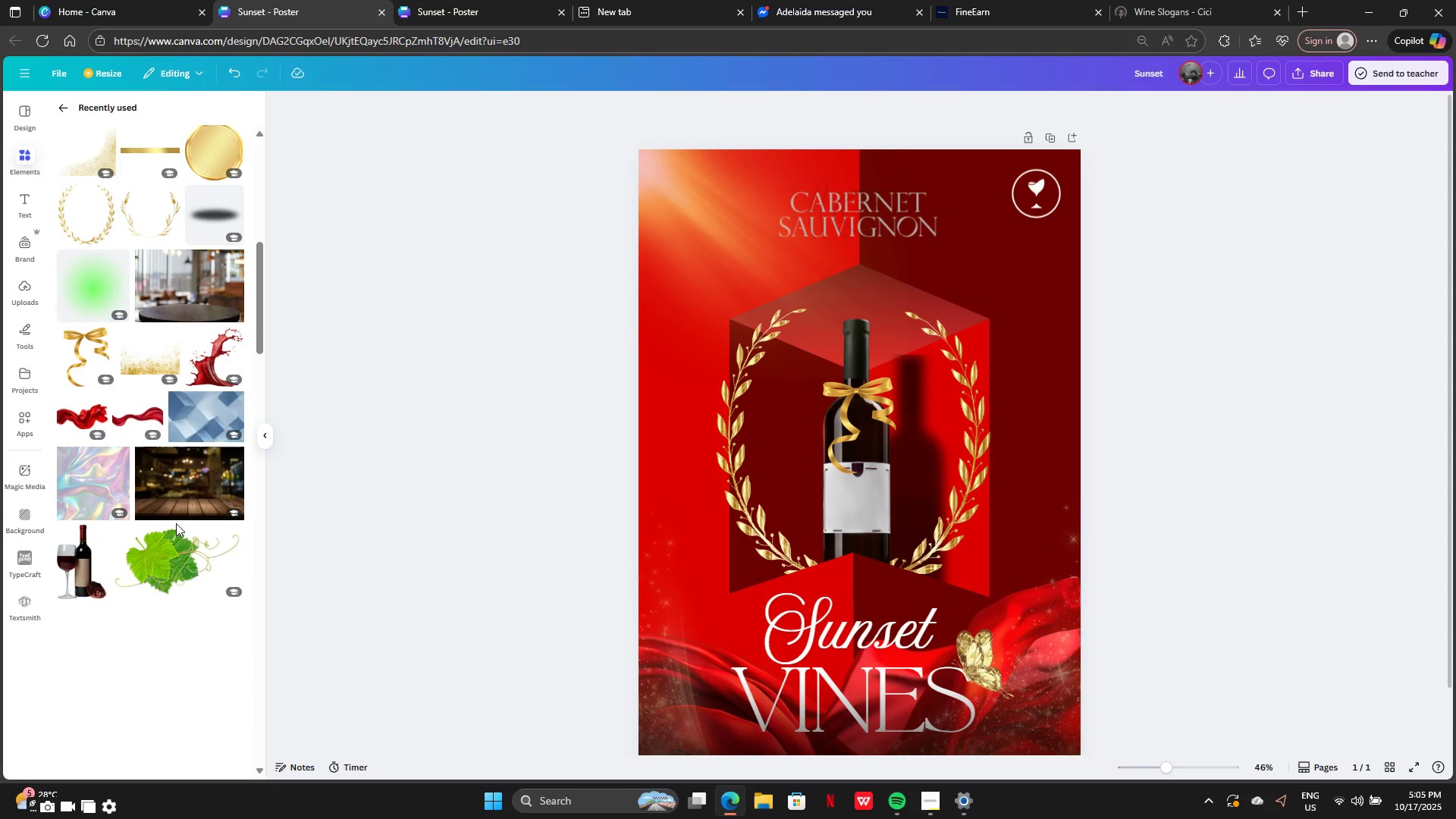 
scroll: coordinate [187, 523], scroll_direction: up, amount: 8.0
 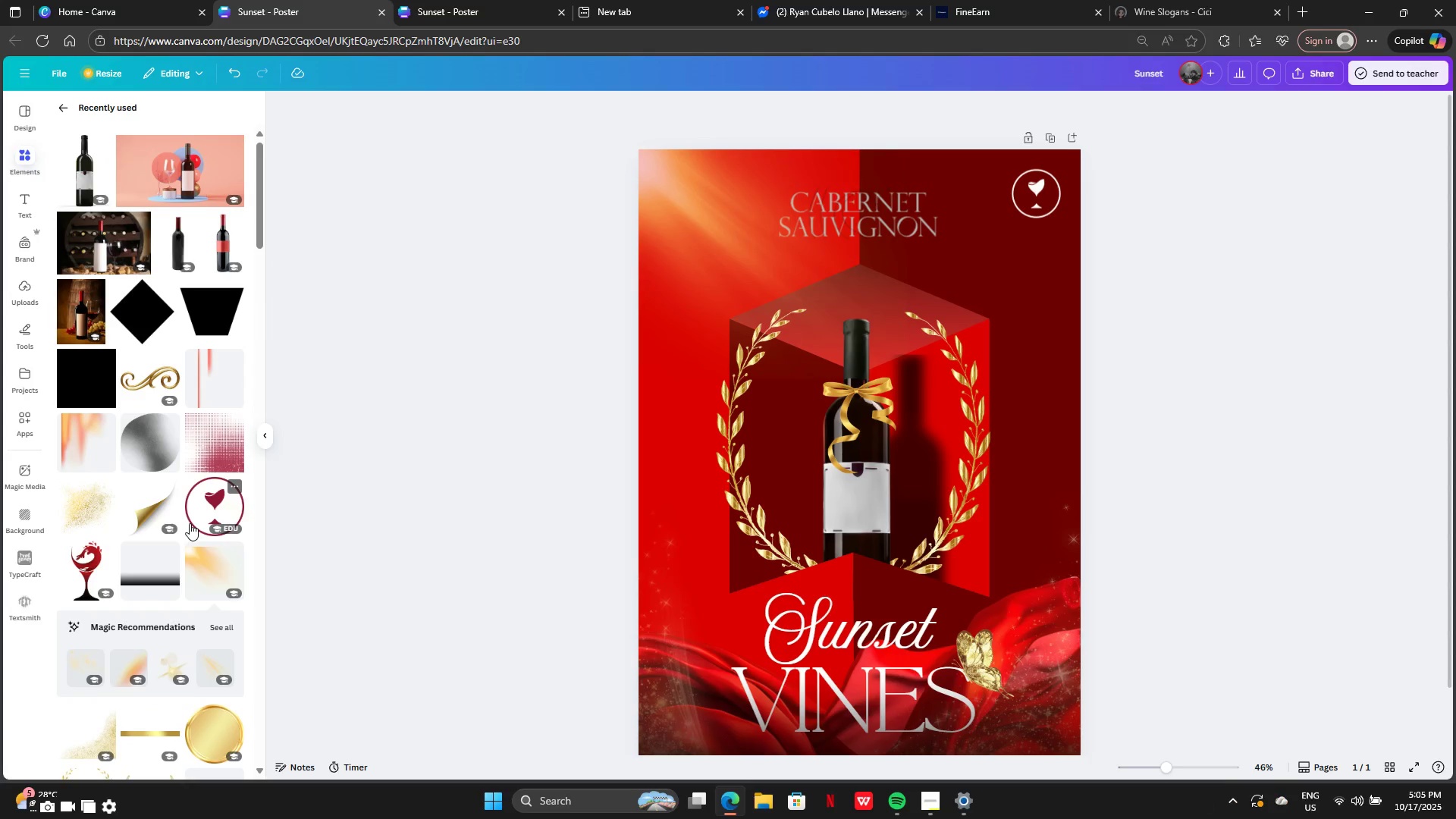 
scroll: coordinate [194, 522], scroll_direction: down, amount: 12.0
 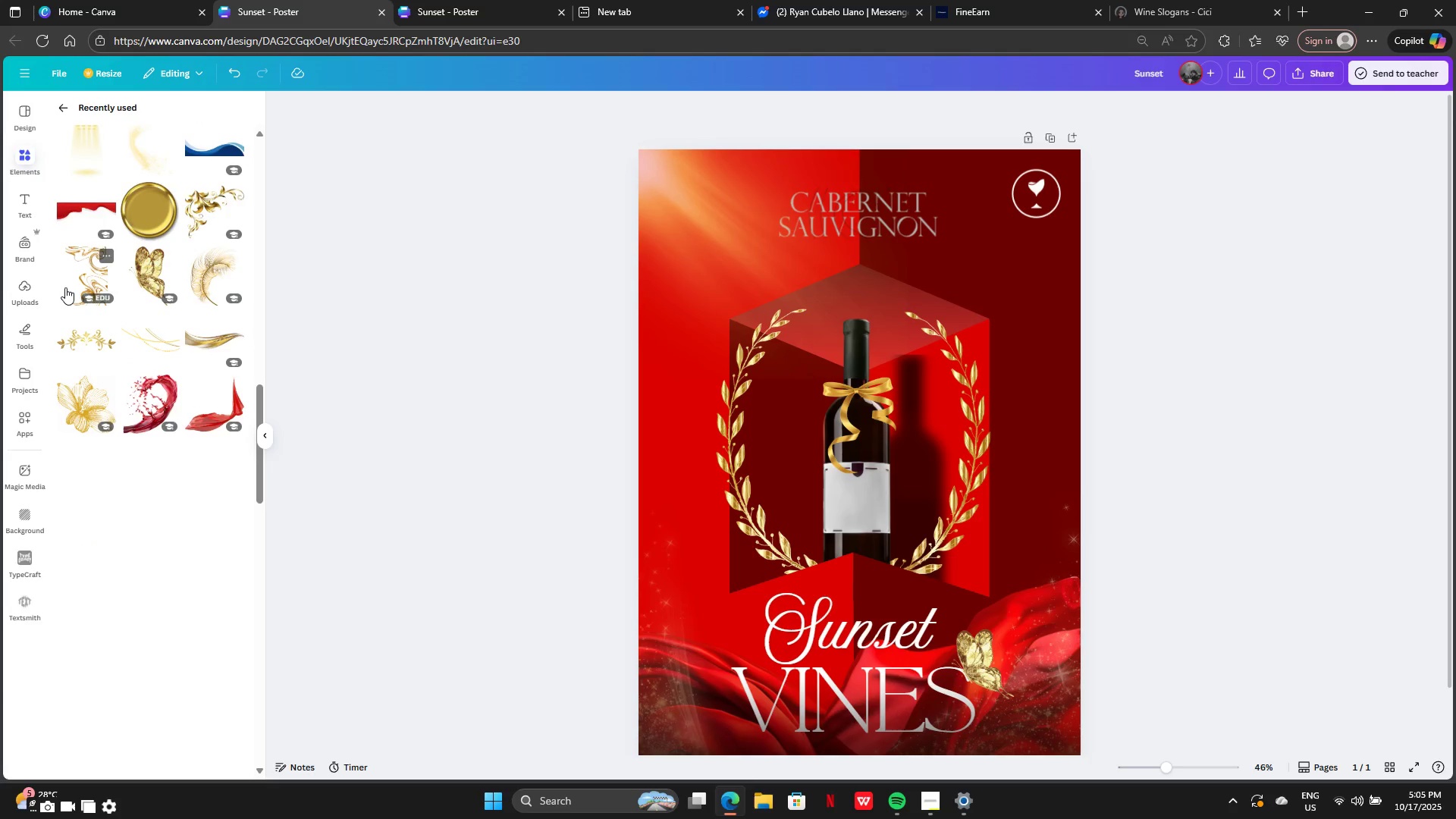 
left_click([65, 287])
 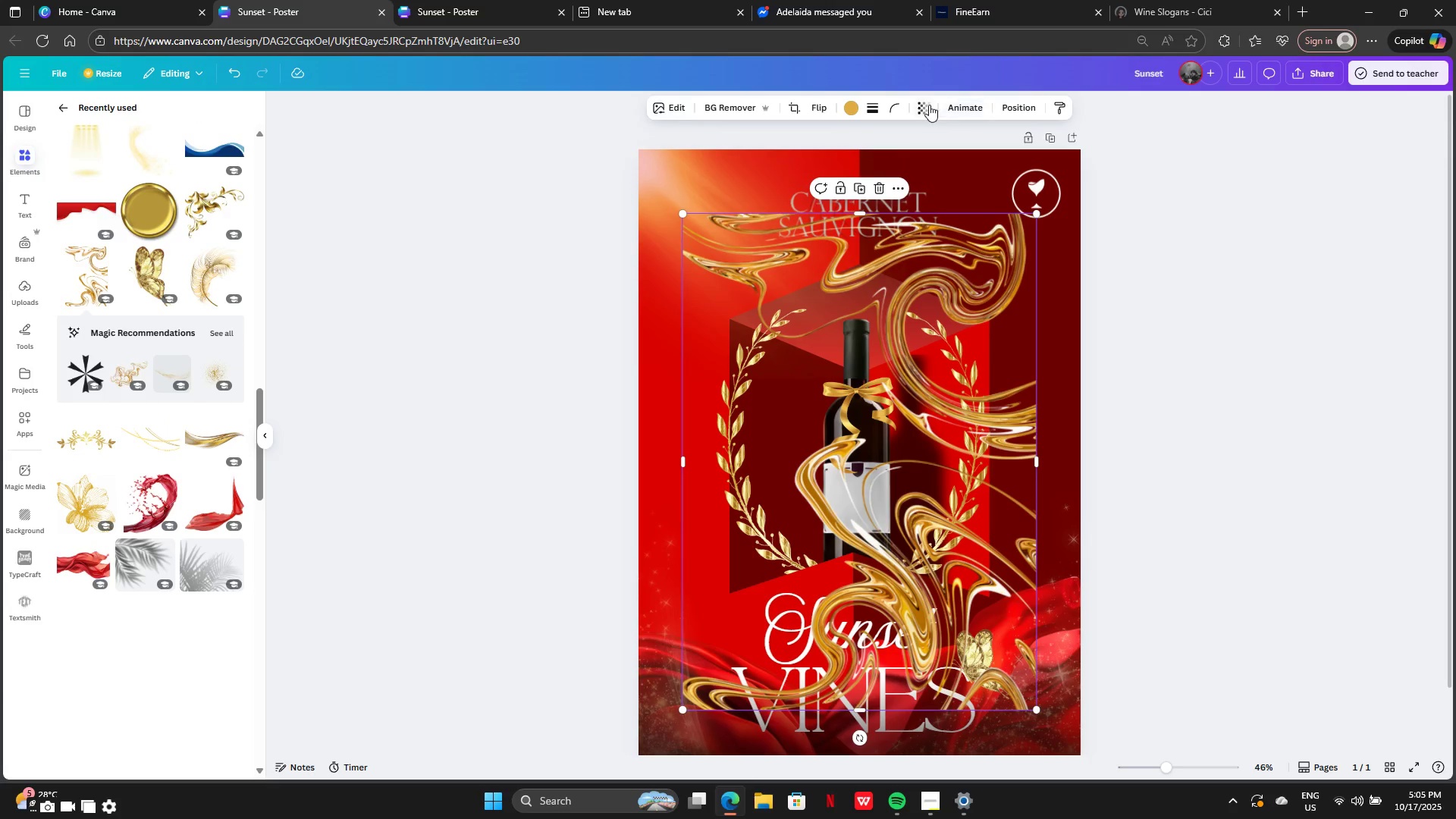 
left_click([919, 107])
 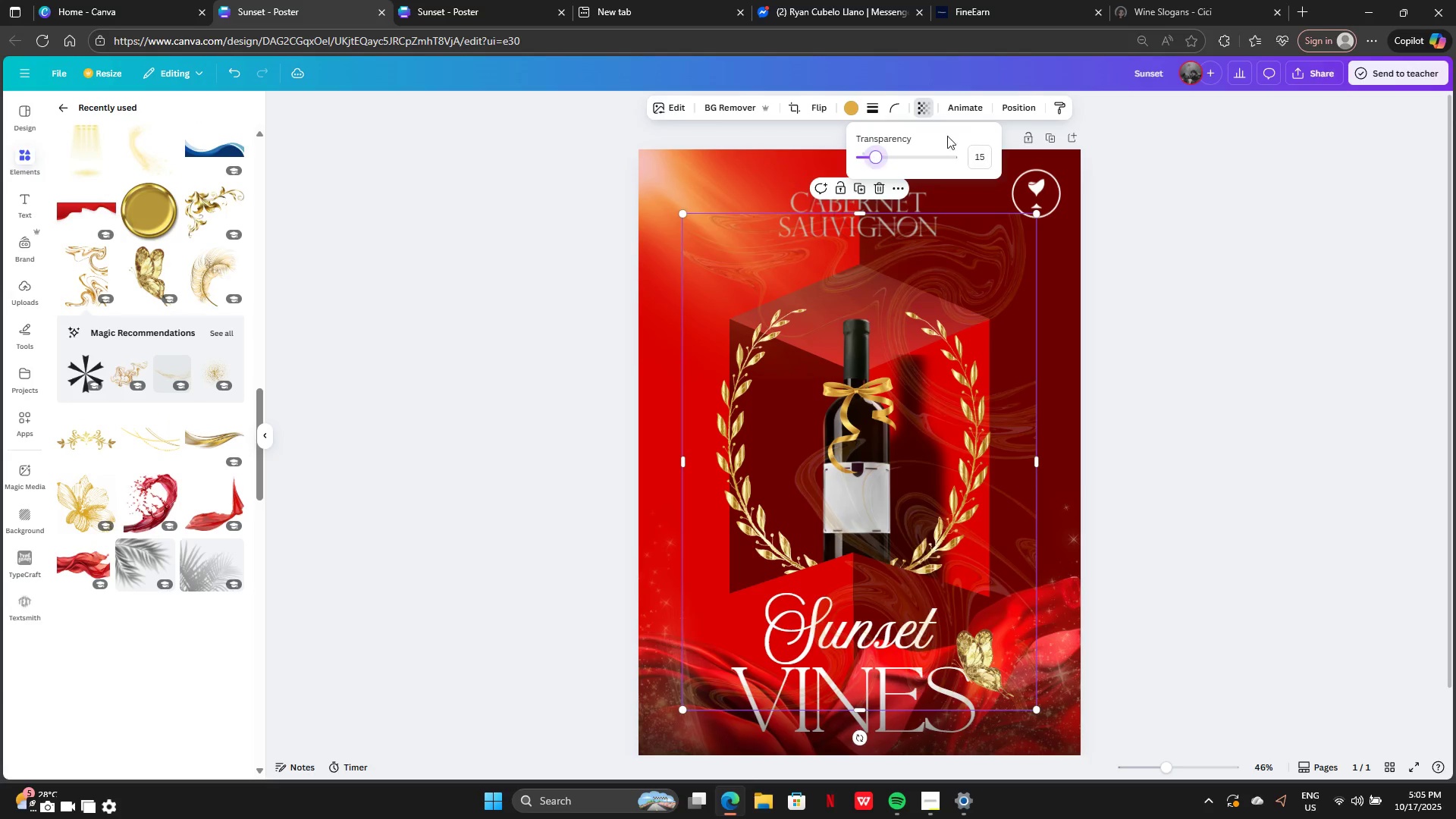 
left_click([1011, 104])
 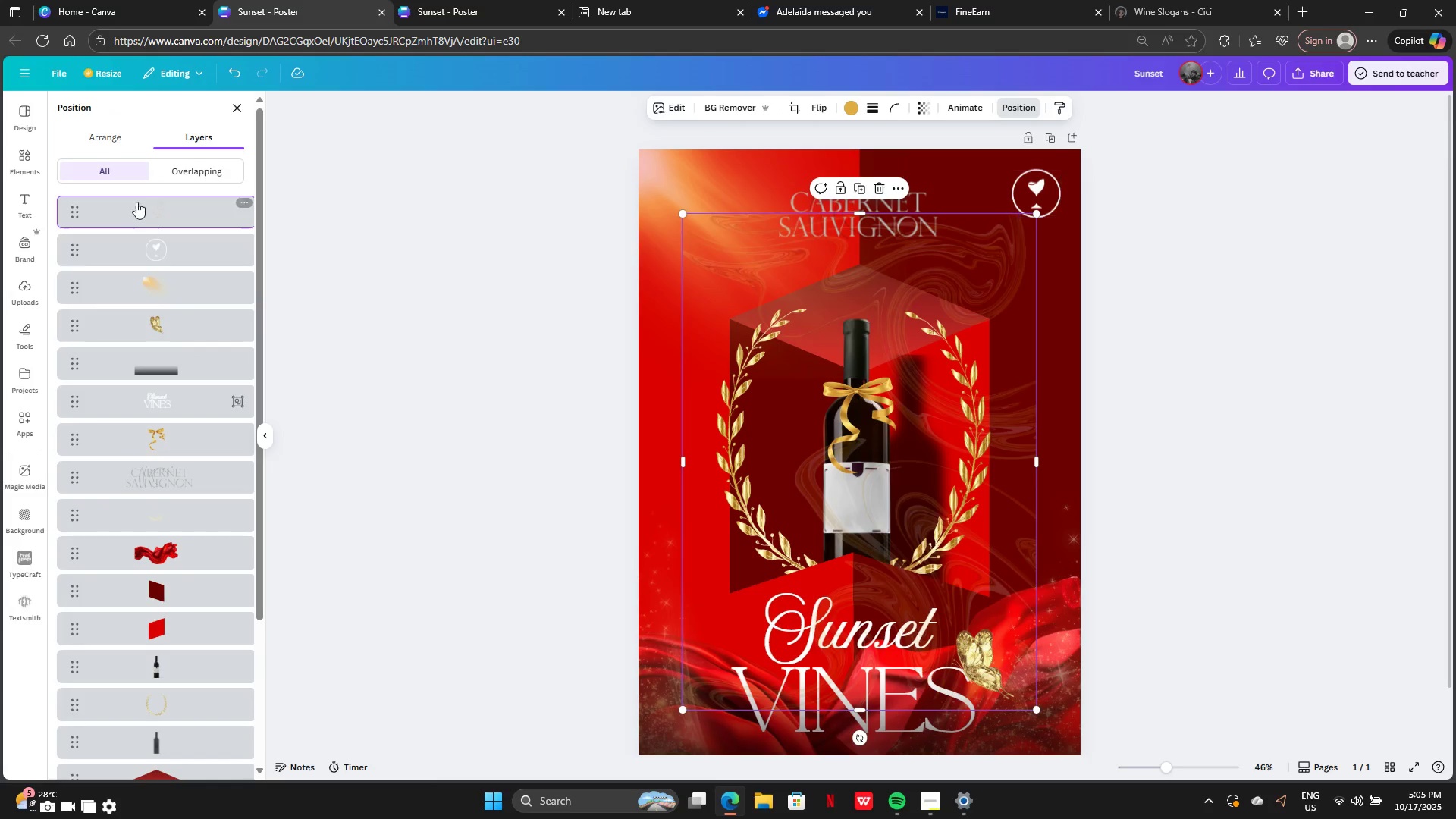 
left_click_drag(start_coordinate=[196, 215], to_coordinate=[218, 632])
 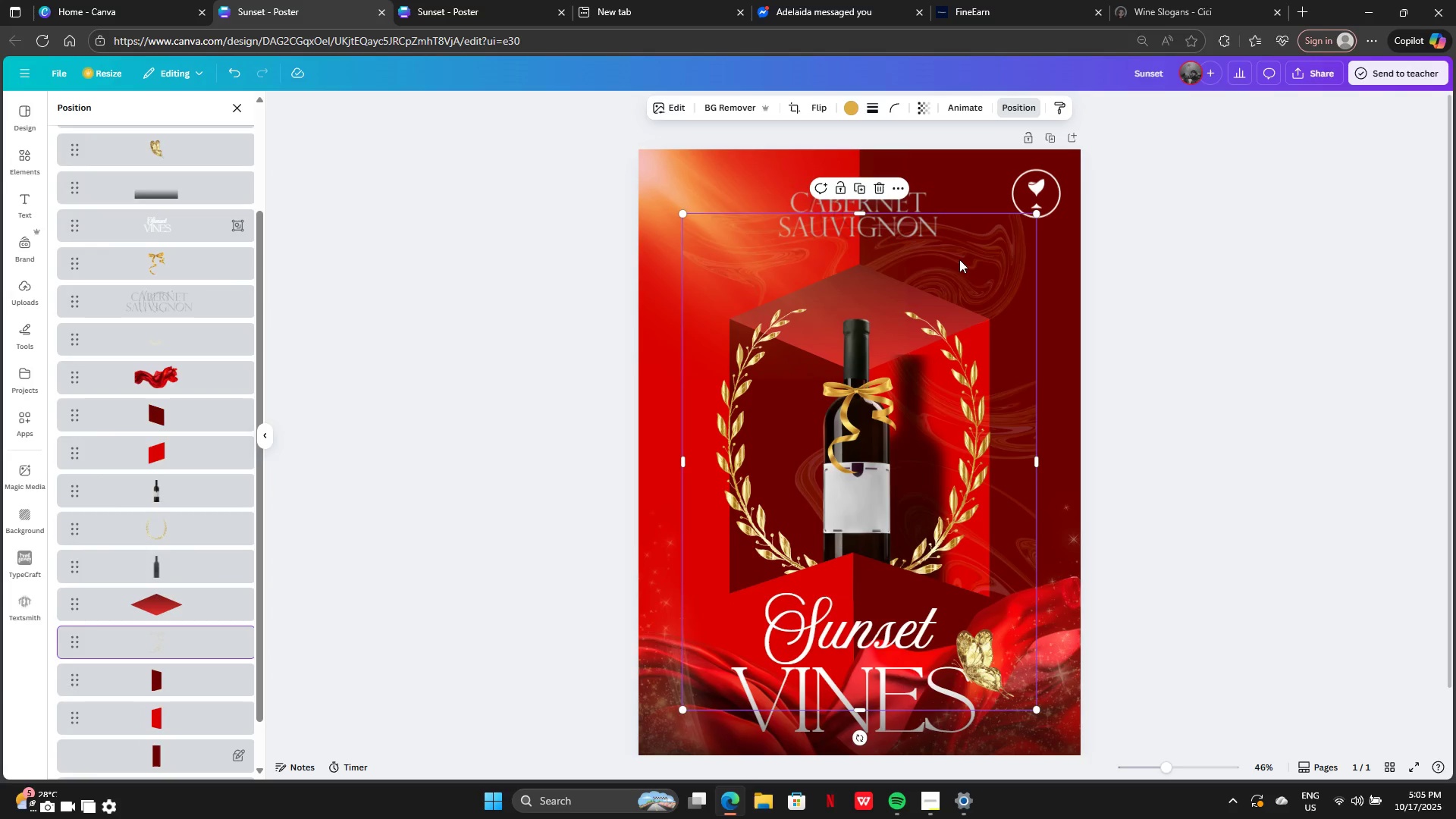 
left_click_drag(start_coordinate=[960, 259], to_coordinate=[1004, 187])
 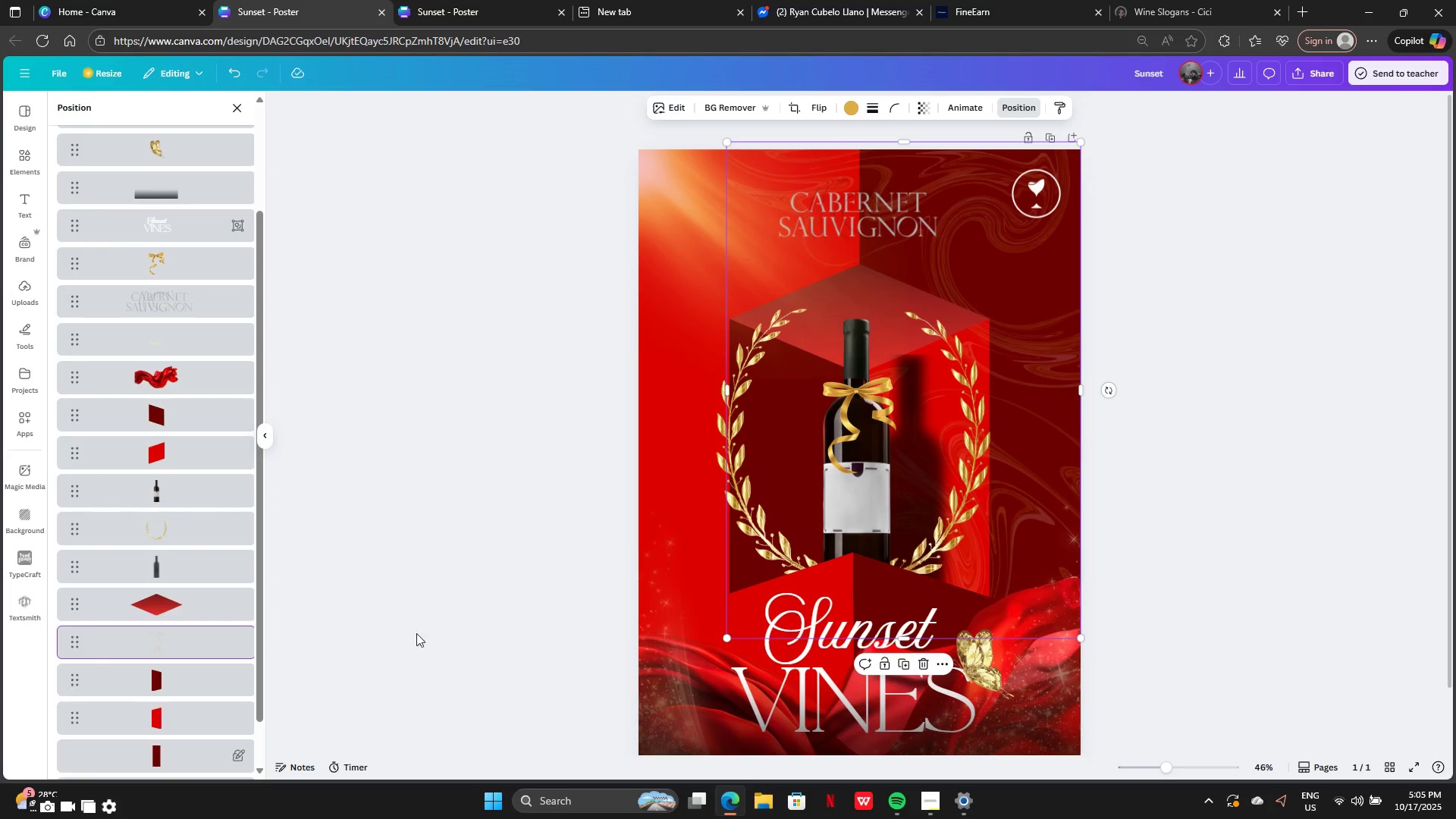 
left_click_drag(start_coordinate=[186, 639], to_coordinate=[187, 689])
 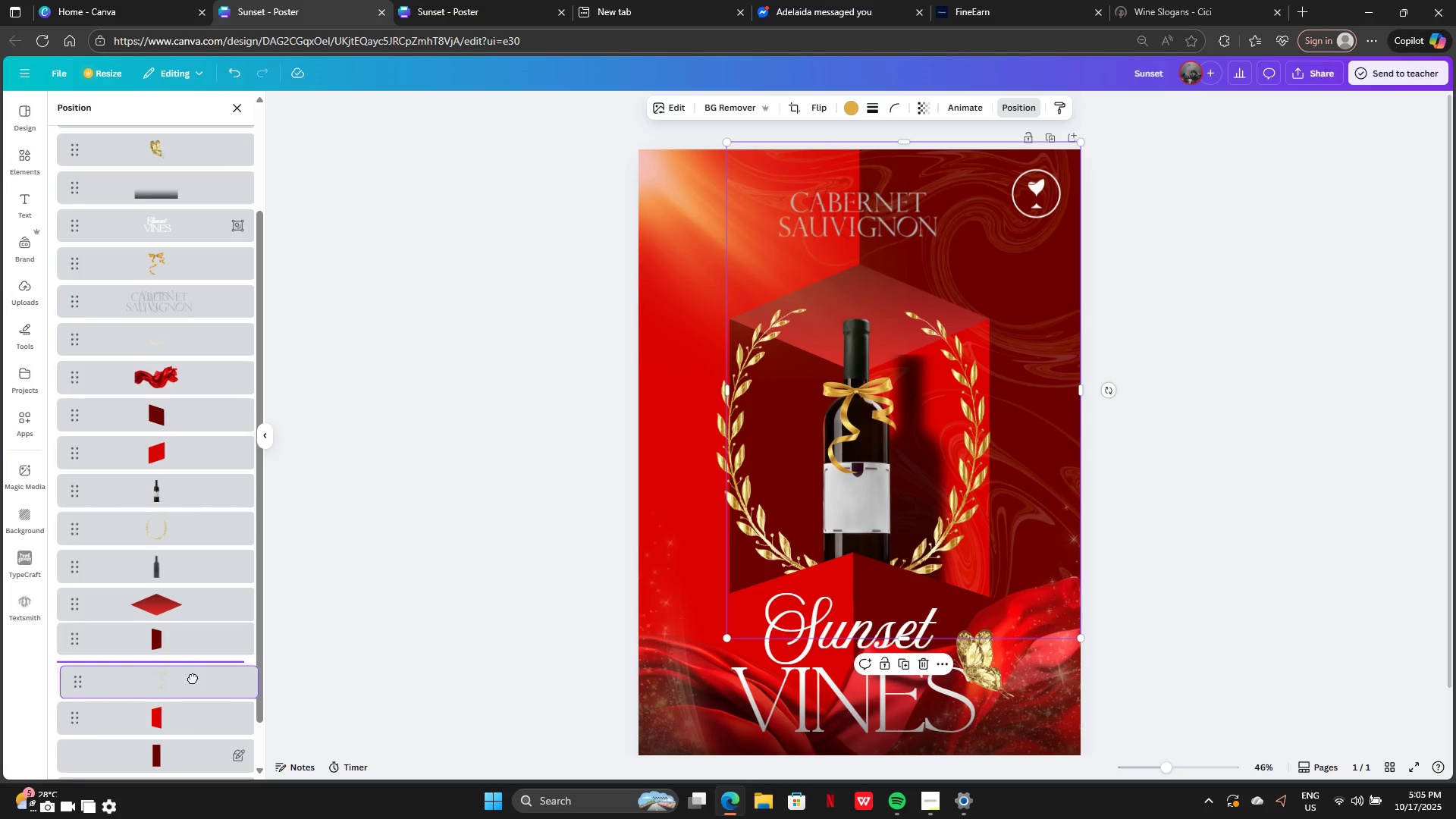 
scroll: coordinate [196, 676], scroll_direction: down, amount: 2.0
 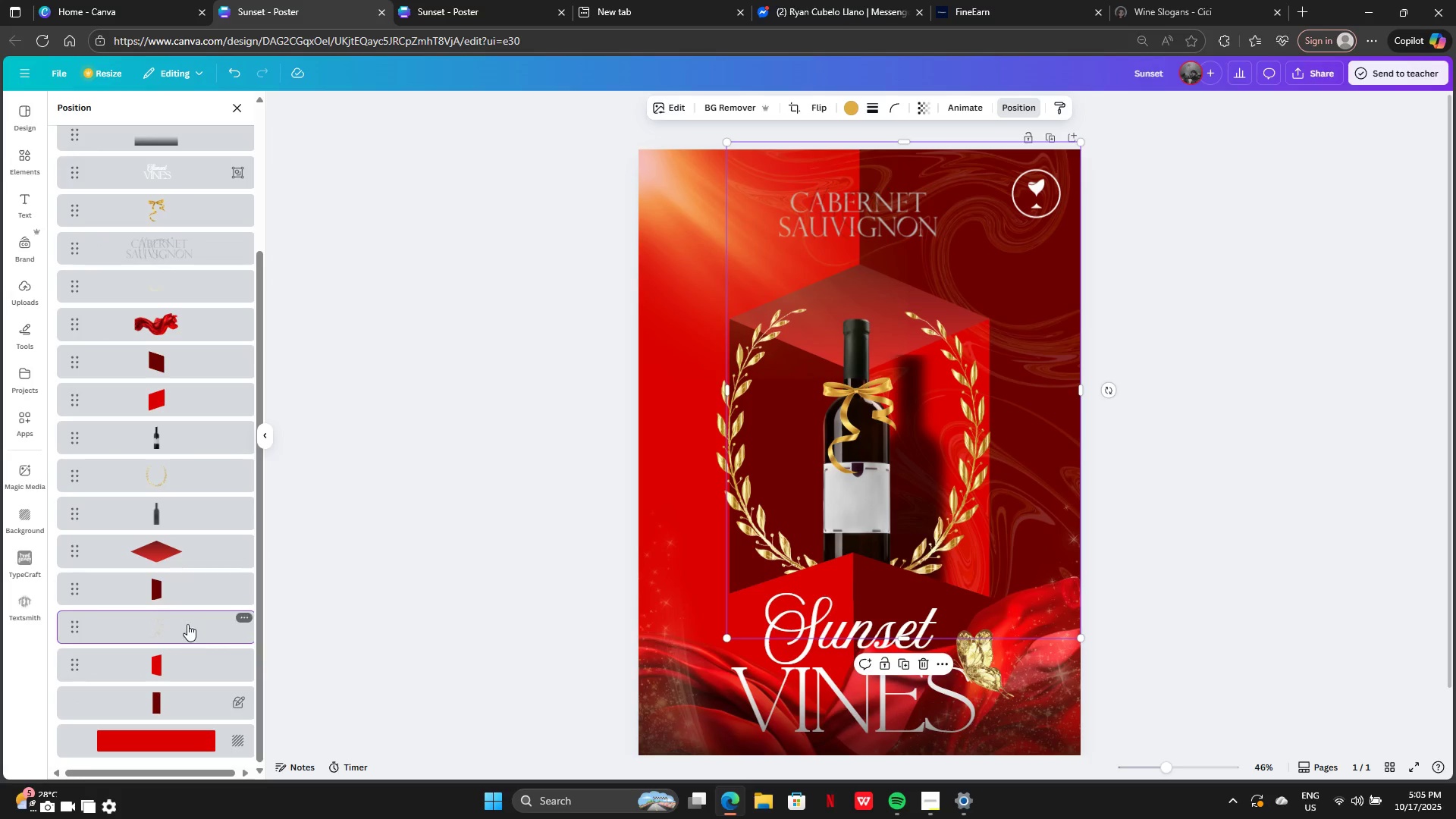 
left_click_drag(start_coordinate=[187, 624], to_coordinate=[185, 682])
 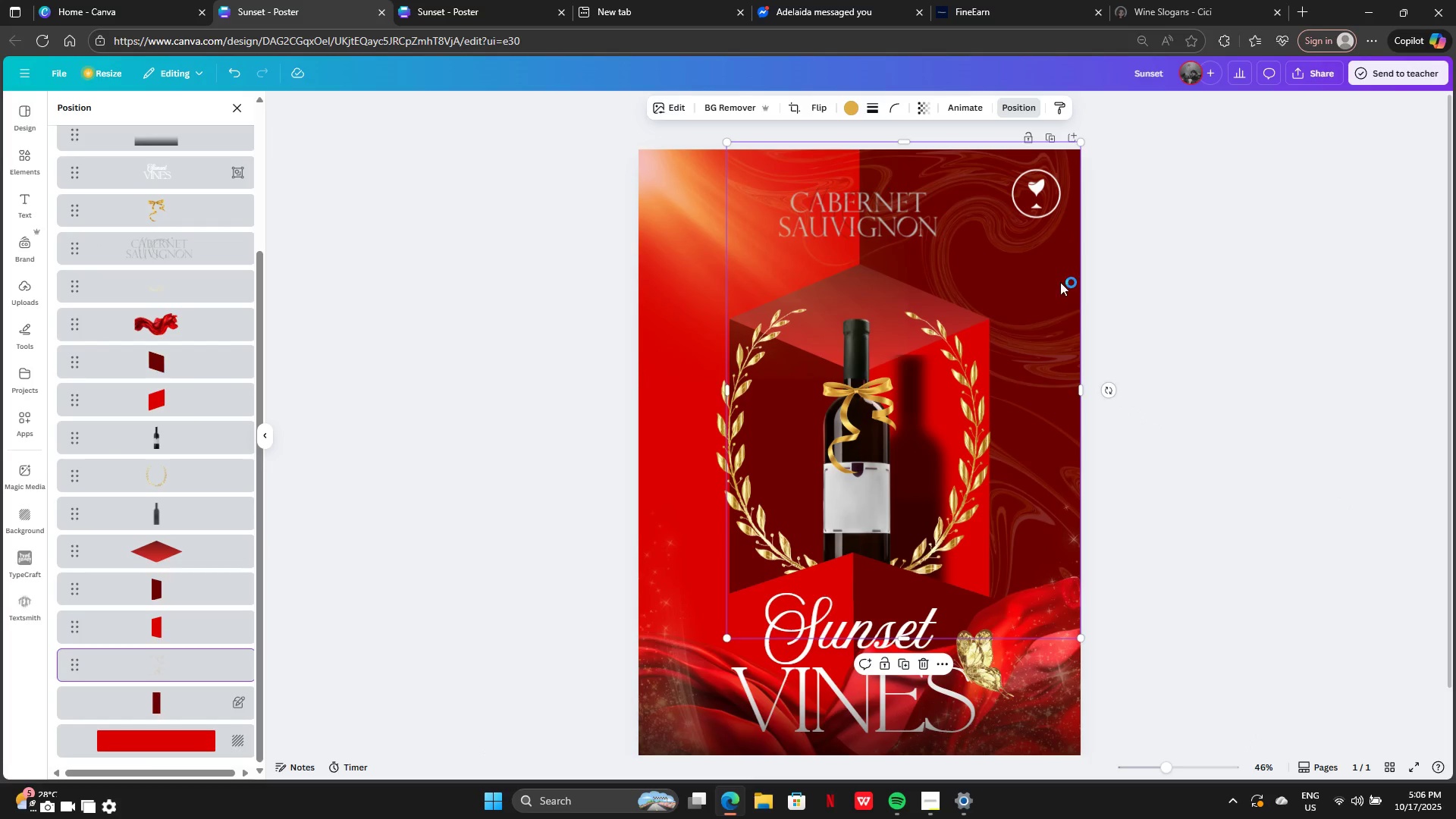 
scroll: coordinate [1297, 568], scroll_direction: up, amount: 2.0
 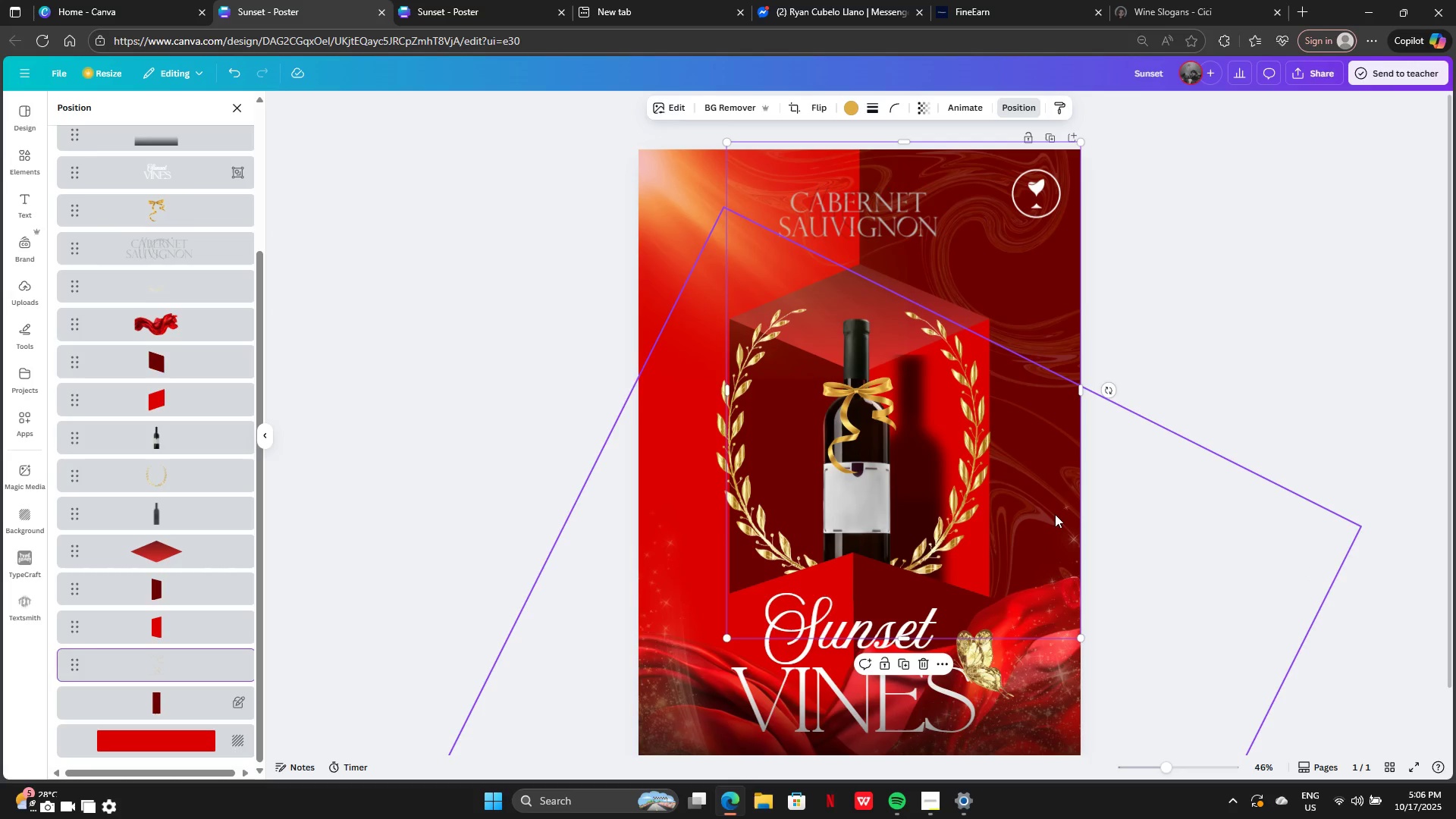 
left_click_drag(start_coordinate=[1055, 514], to_coordinate=[1186, 521])
 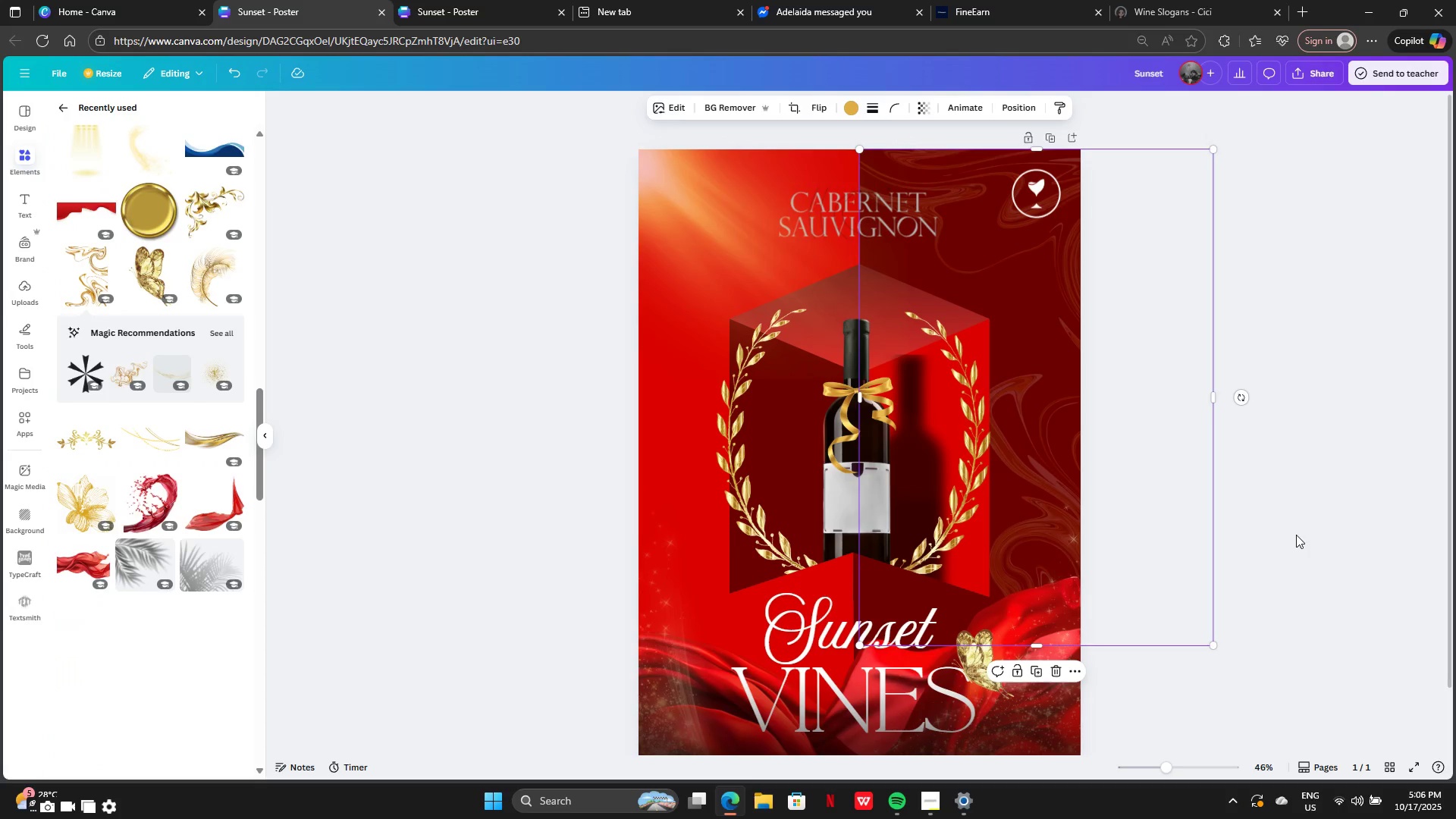 
double_click([1296, 535])
 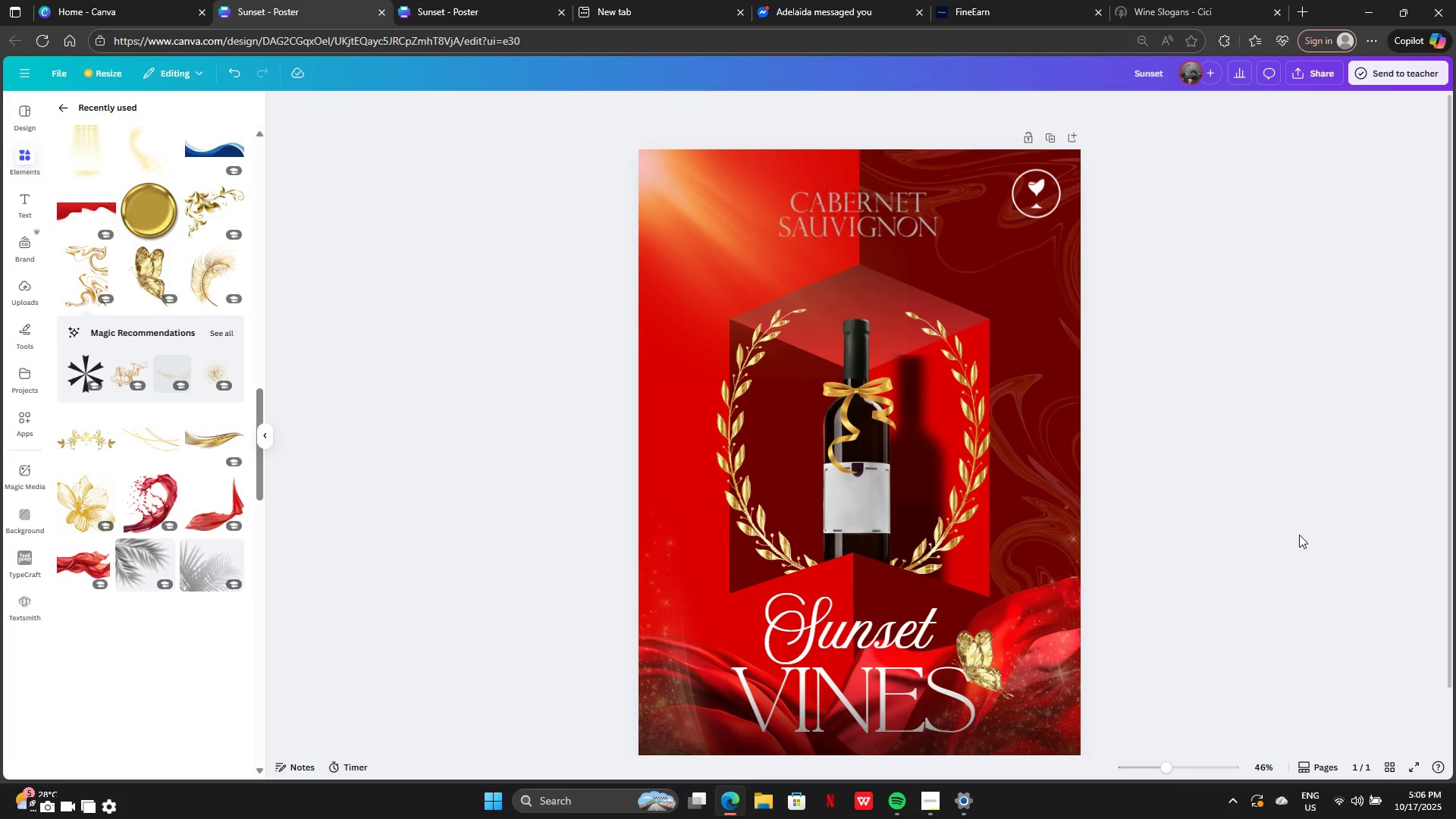 
scroll: coordinate [145, 412], scroll_direction: up, amount: 7.0
 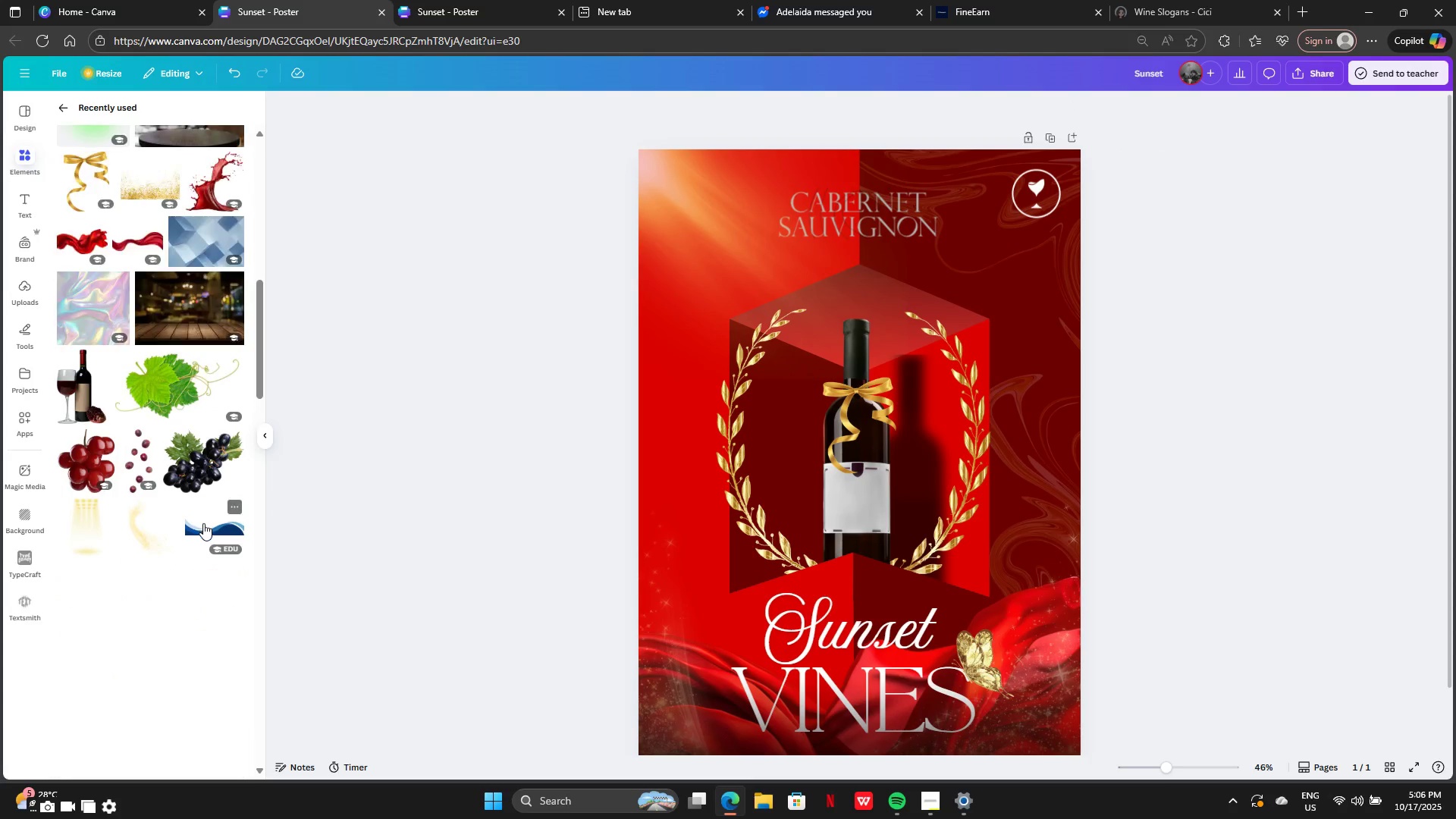 
left_click([203, 523])
 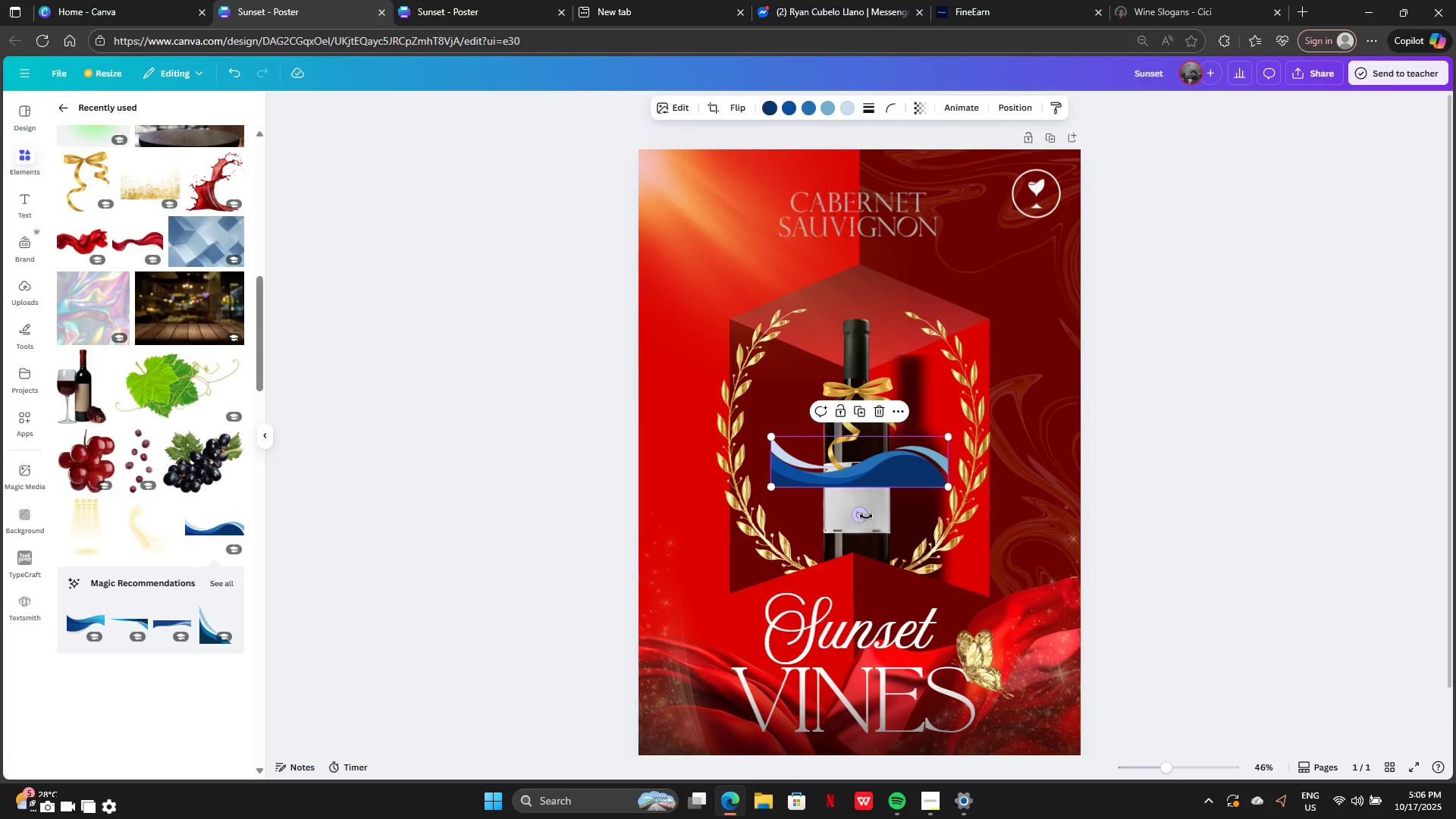 
left_click_drag(start_coordinate=[863, 515], to_coordinate=[589, 472])
 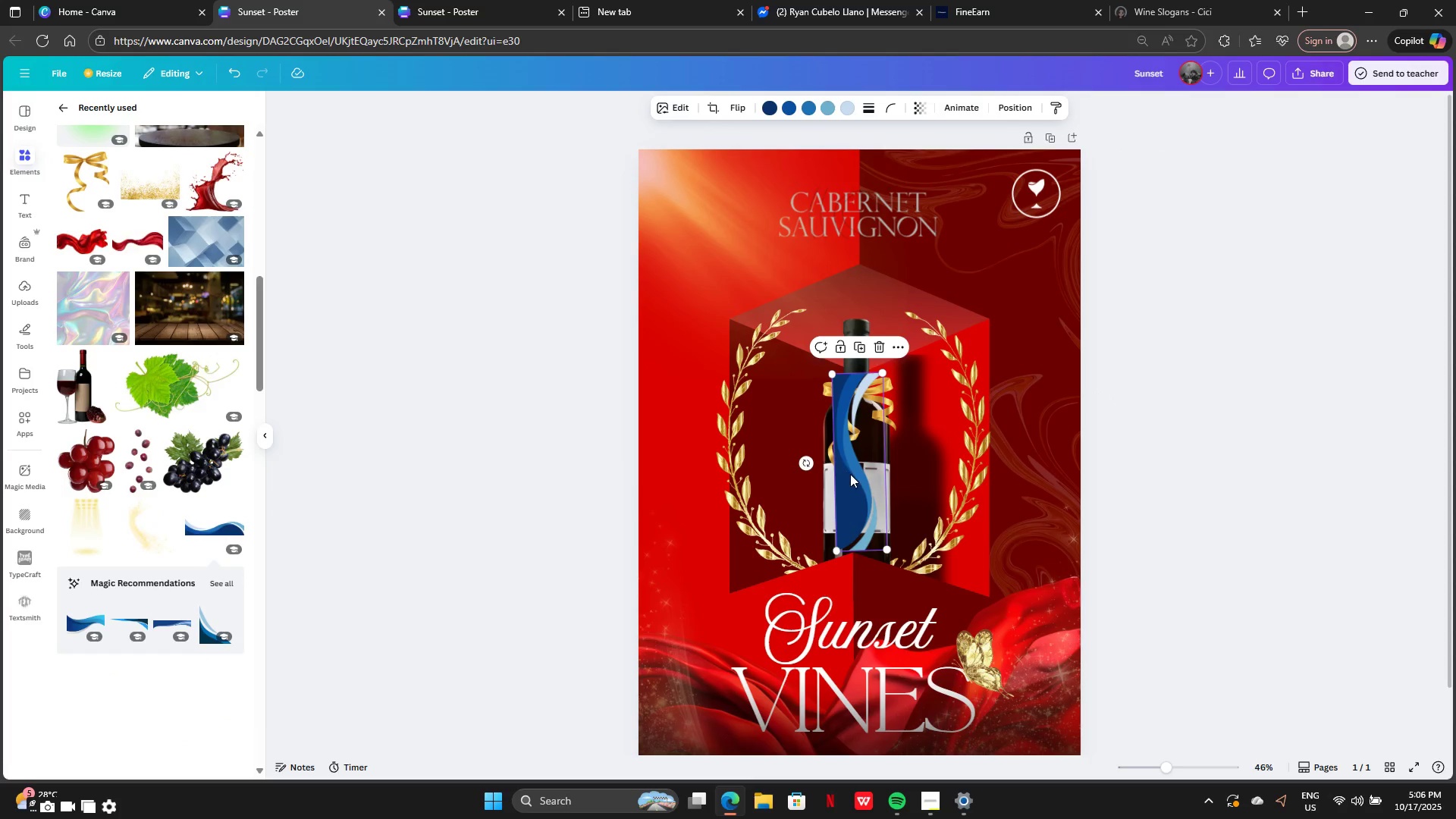 
left_click_drag(start_coordinate=[851, 479], to_coordinate=[653, 253])
 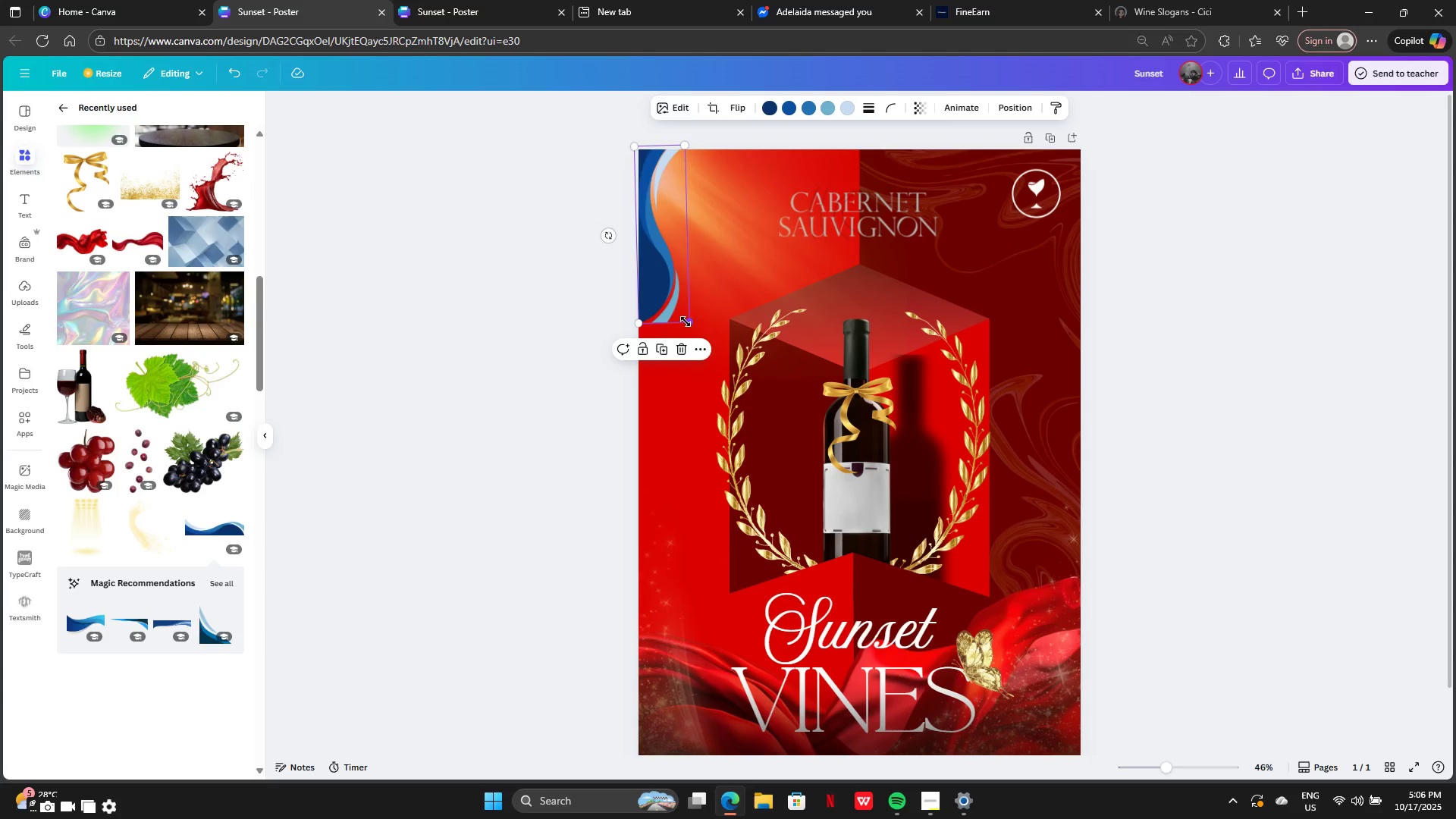 
left_click_drag(start_coordinate=[686, 322], to_coordinate=[717, 716])
 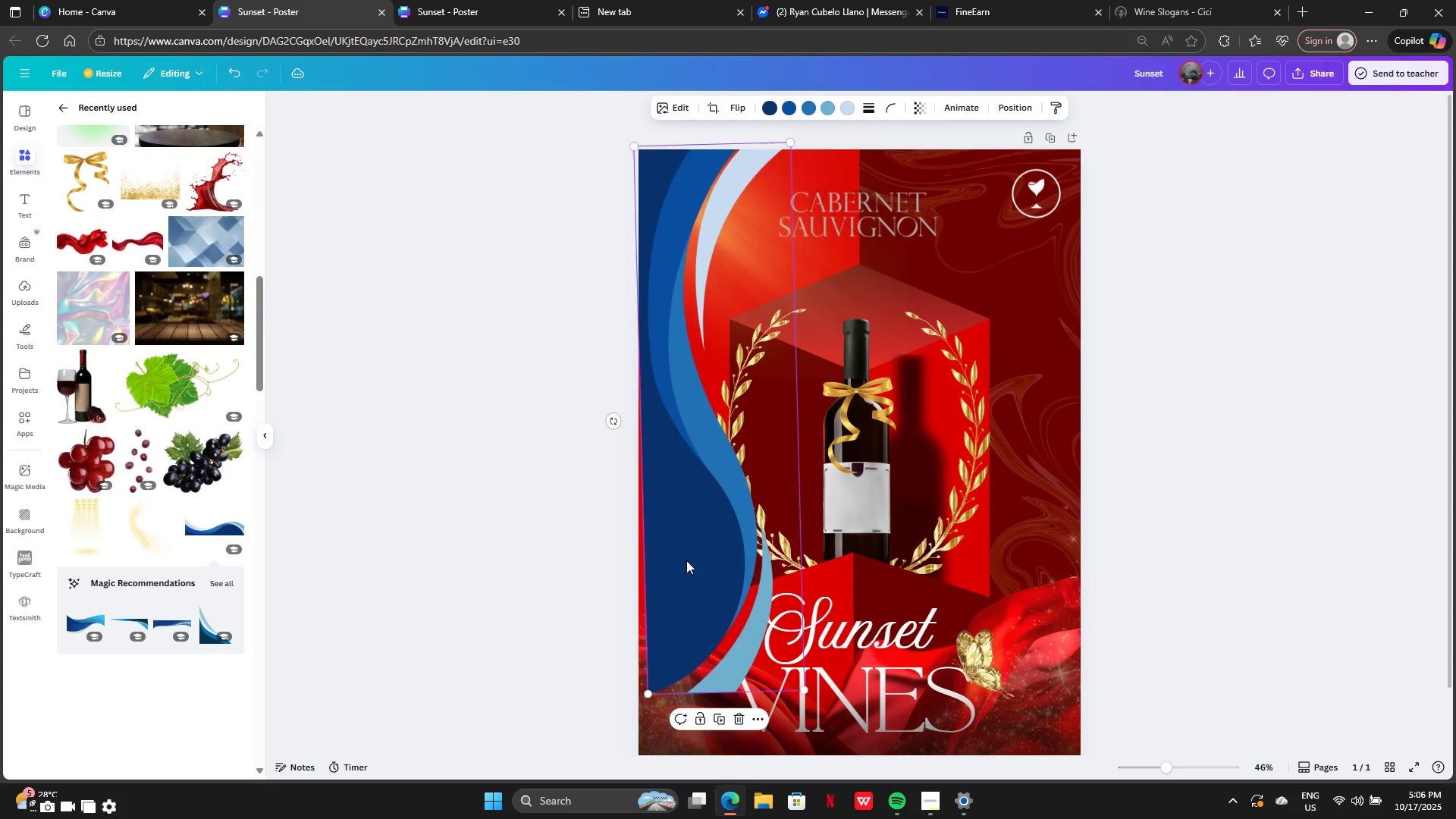 
left_click_drag(start_coordinate=[686, 561], to_coordinate=[657, 560])
 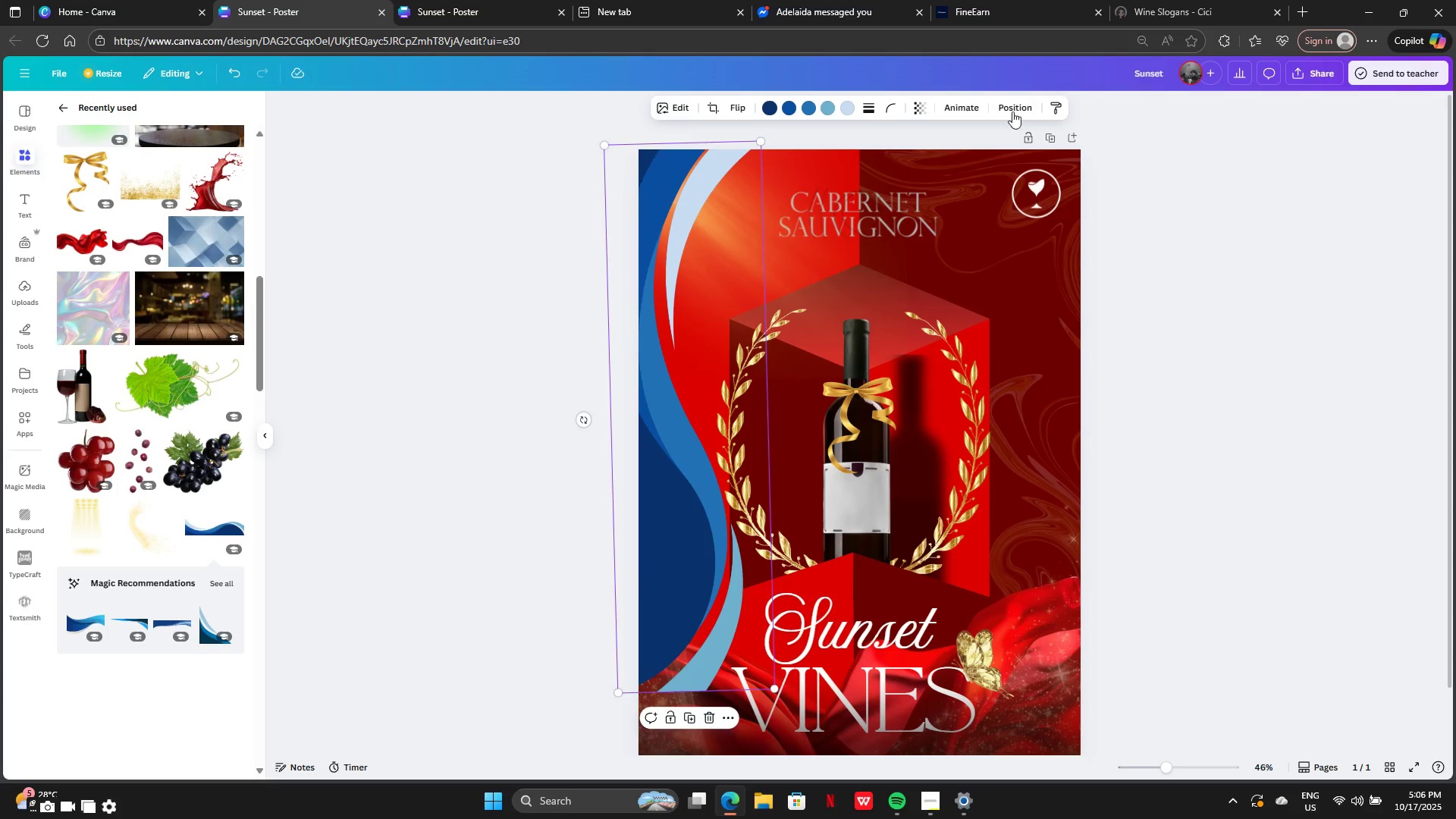 
left_click_drag(start_coordinate=[1012, 111], to_coordinate=[1006, 111])
 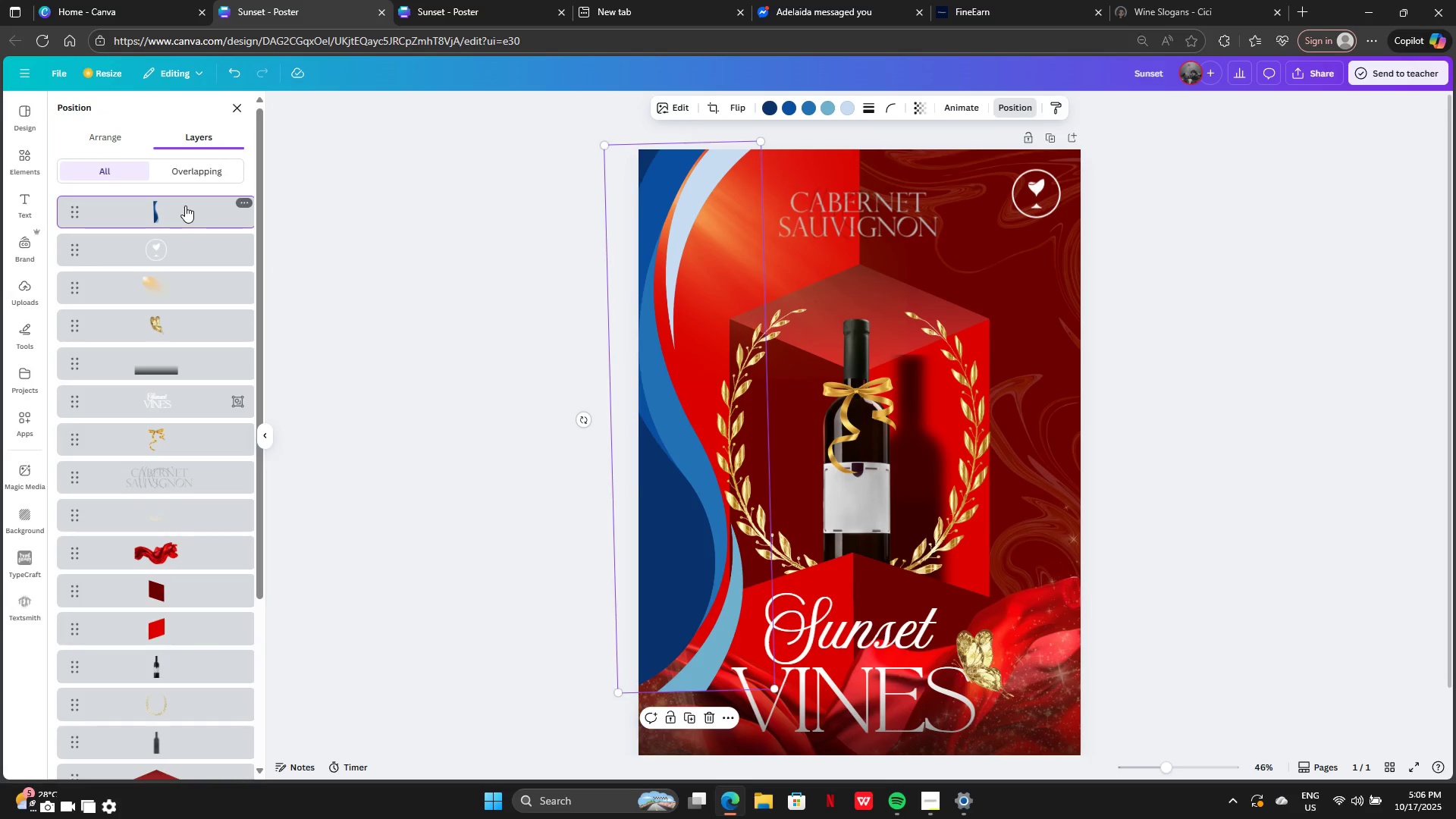 
left_click_drag(start_coordinate=[185, 206], to_coordinate=[214, 642])
 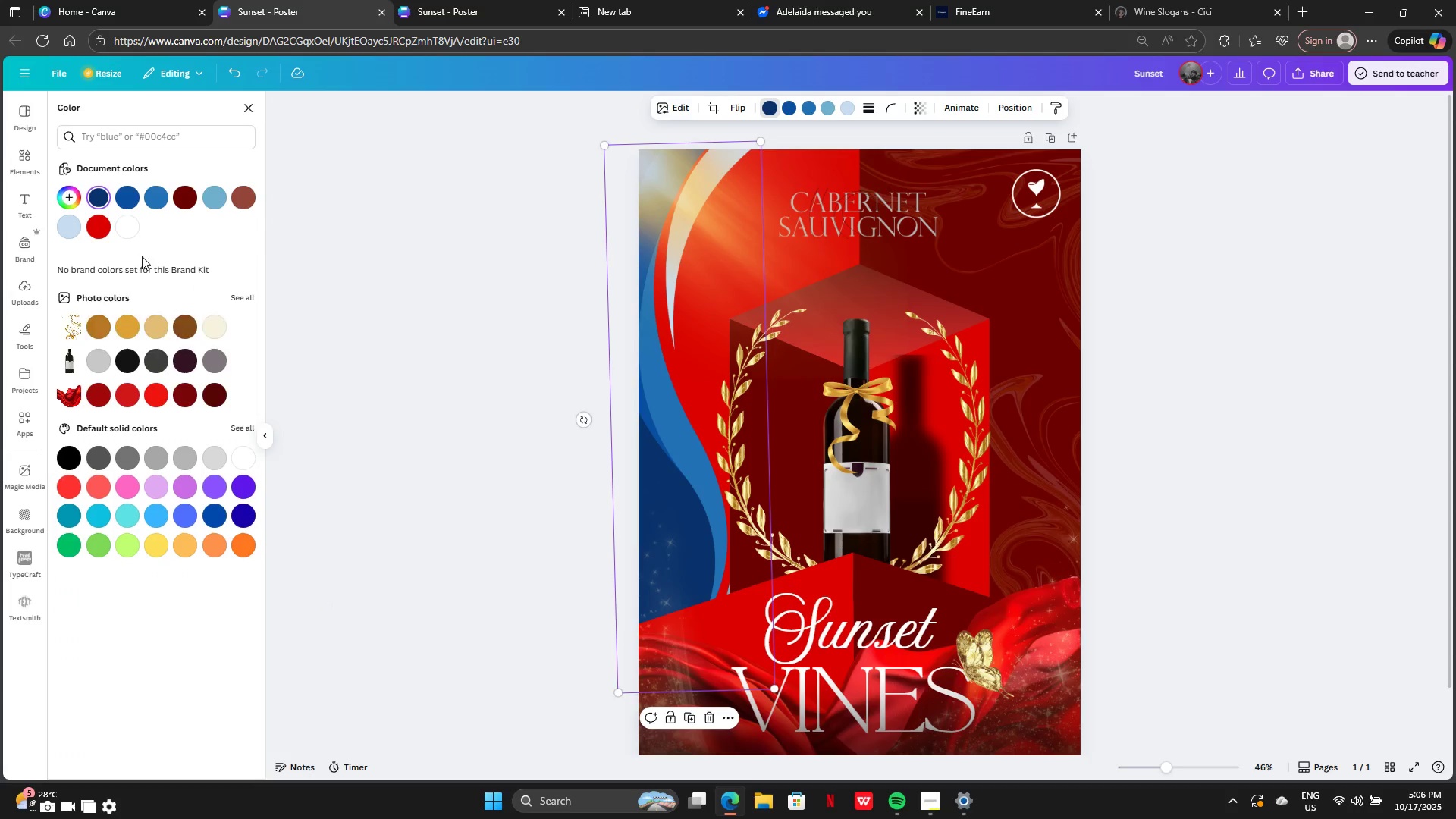 
left_click([186, 202])
 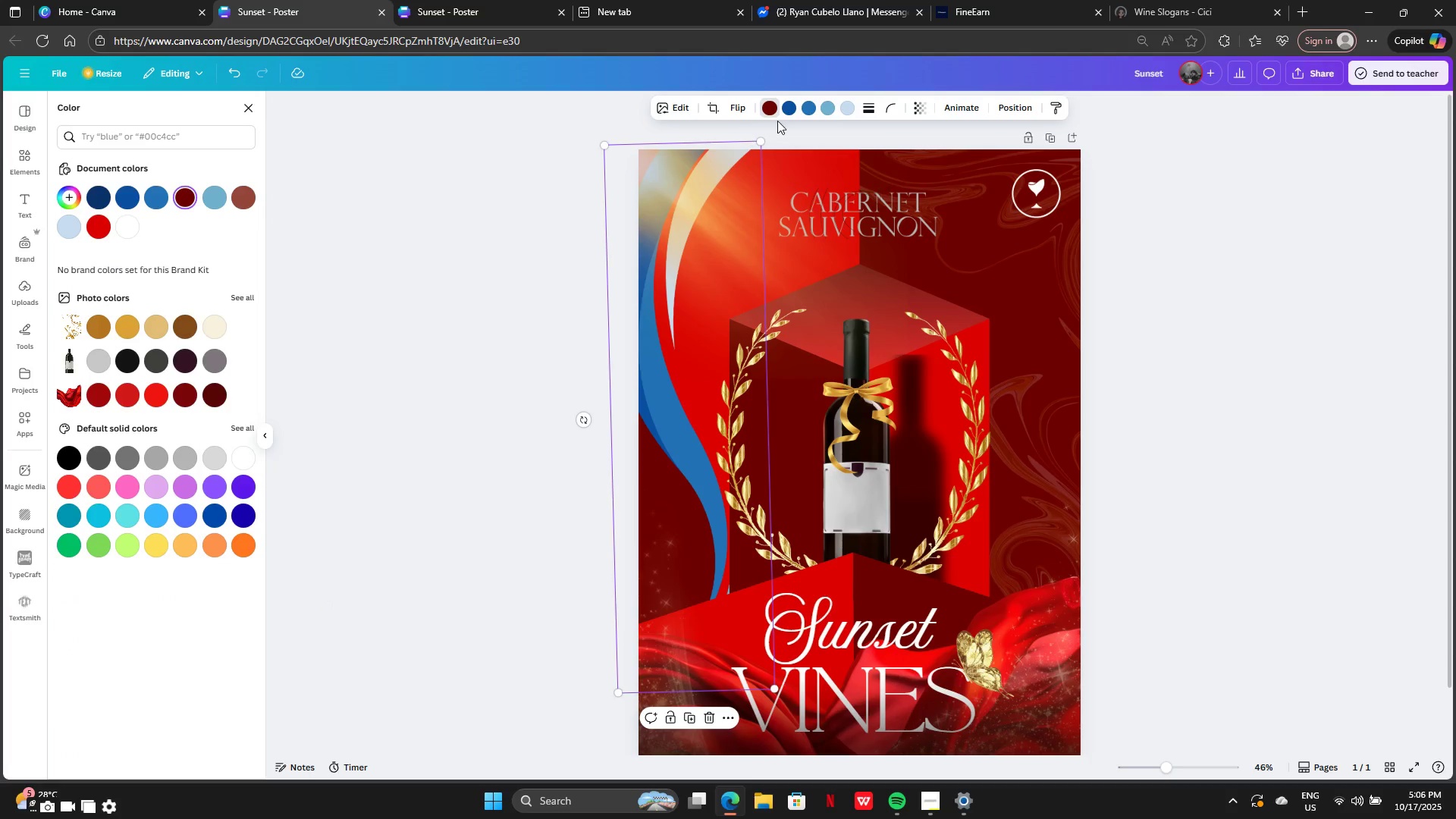 
left_click([789, 111])
 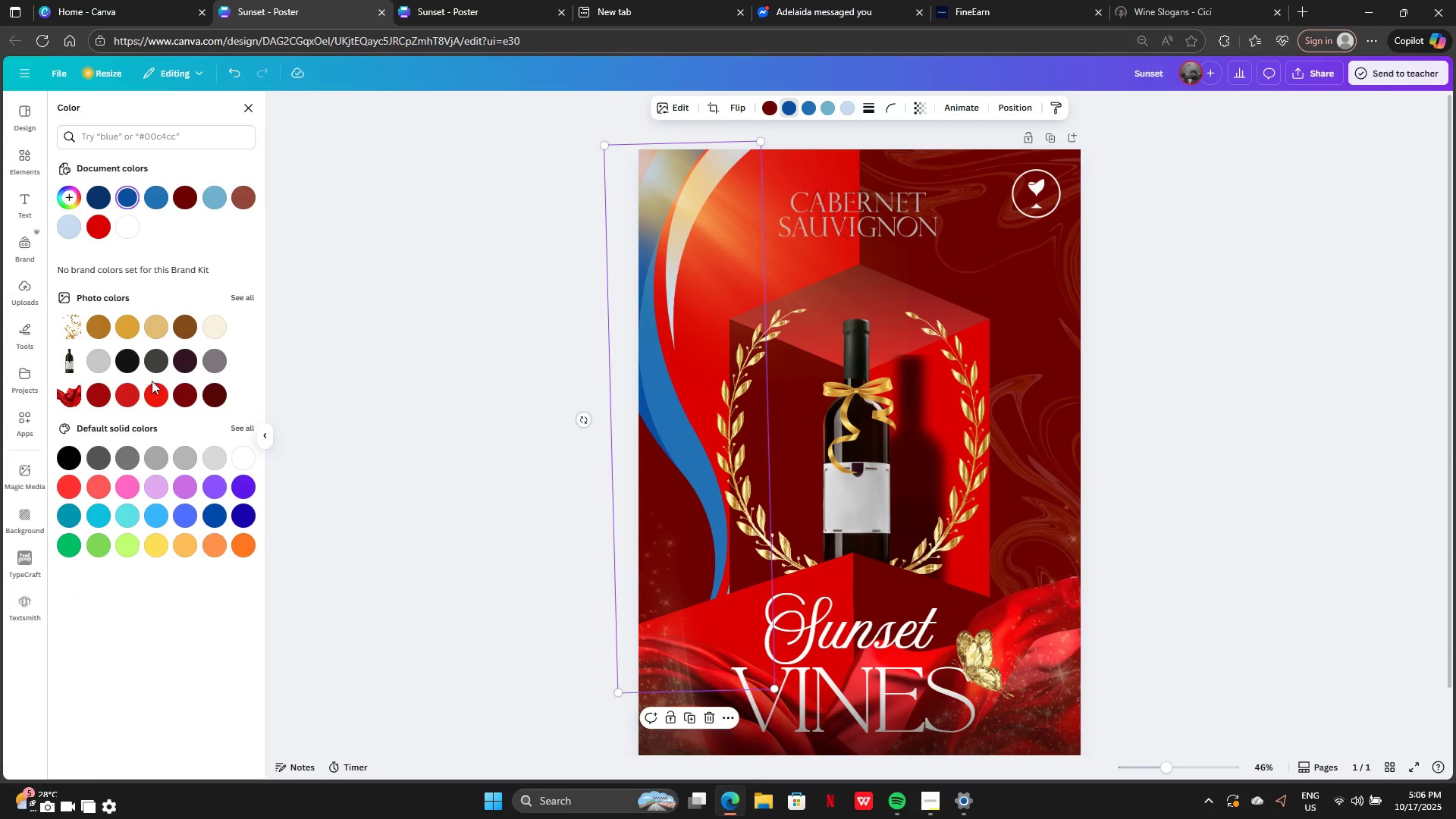 
left_click([152, 393])
 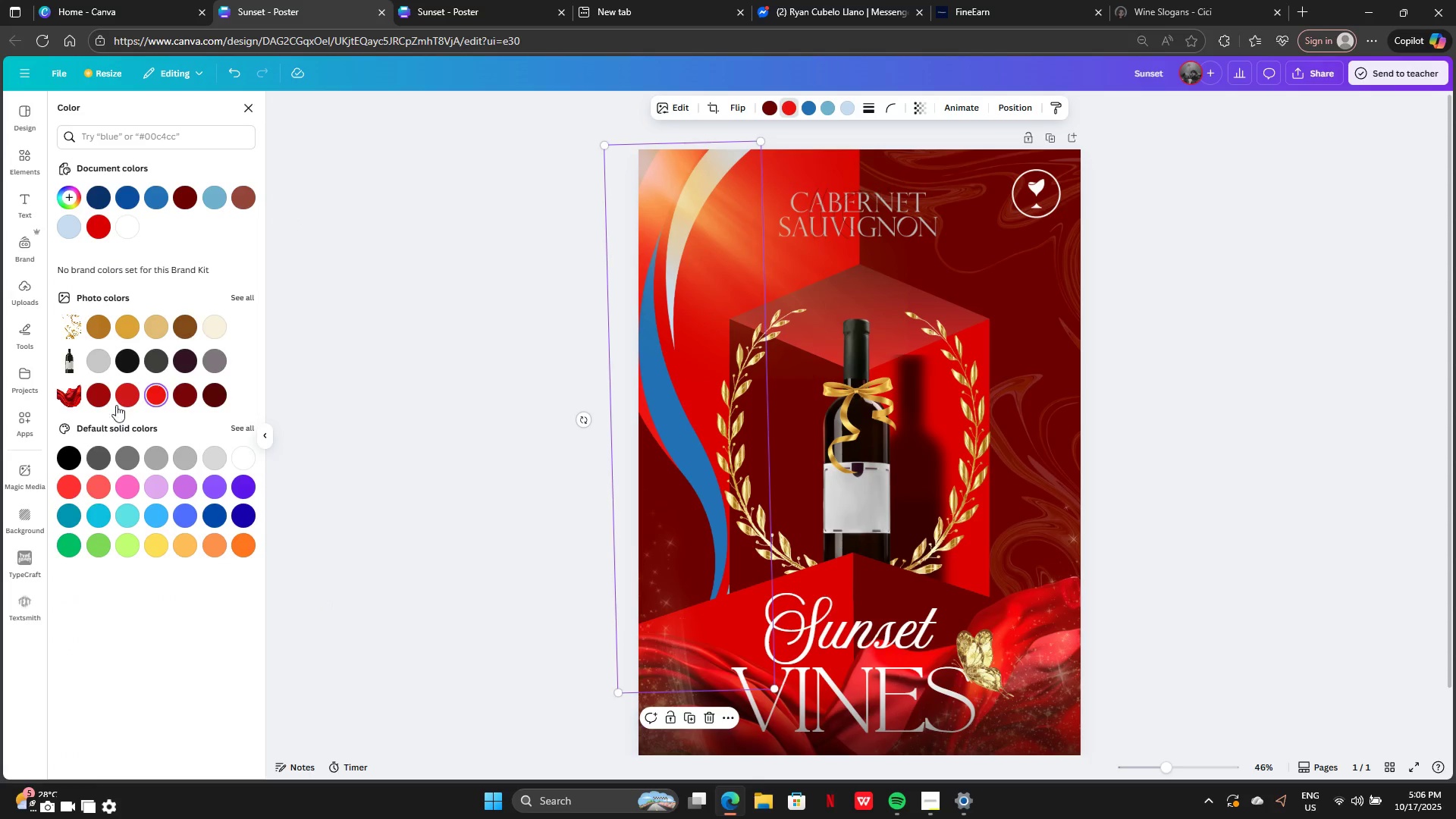 
left_click([119, 402])
 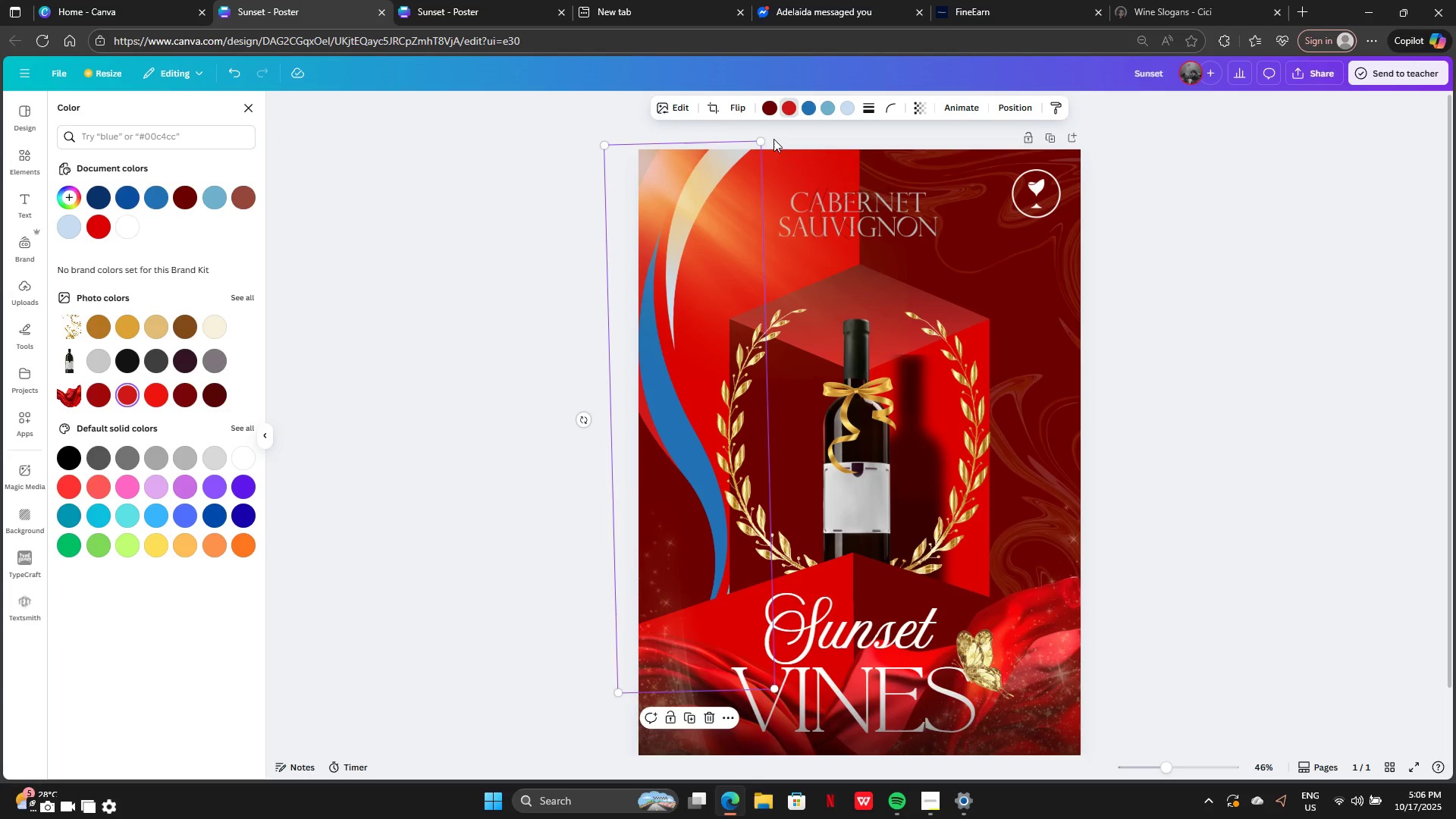 
left_click([815, 105])
 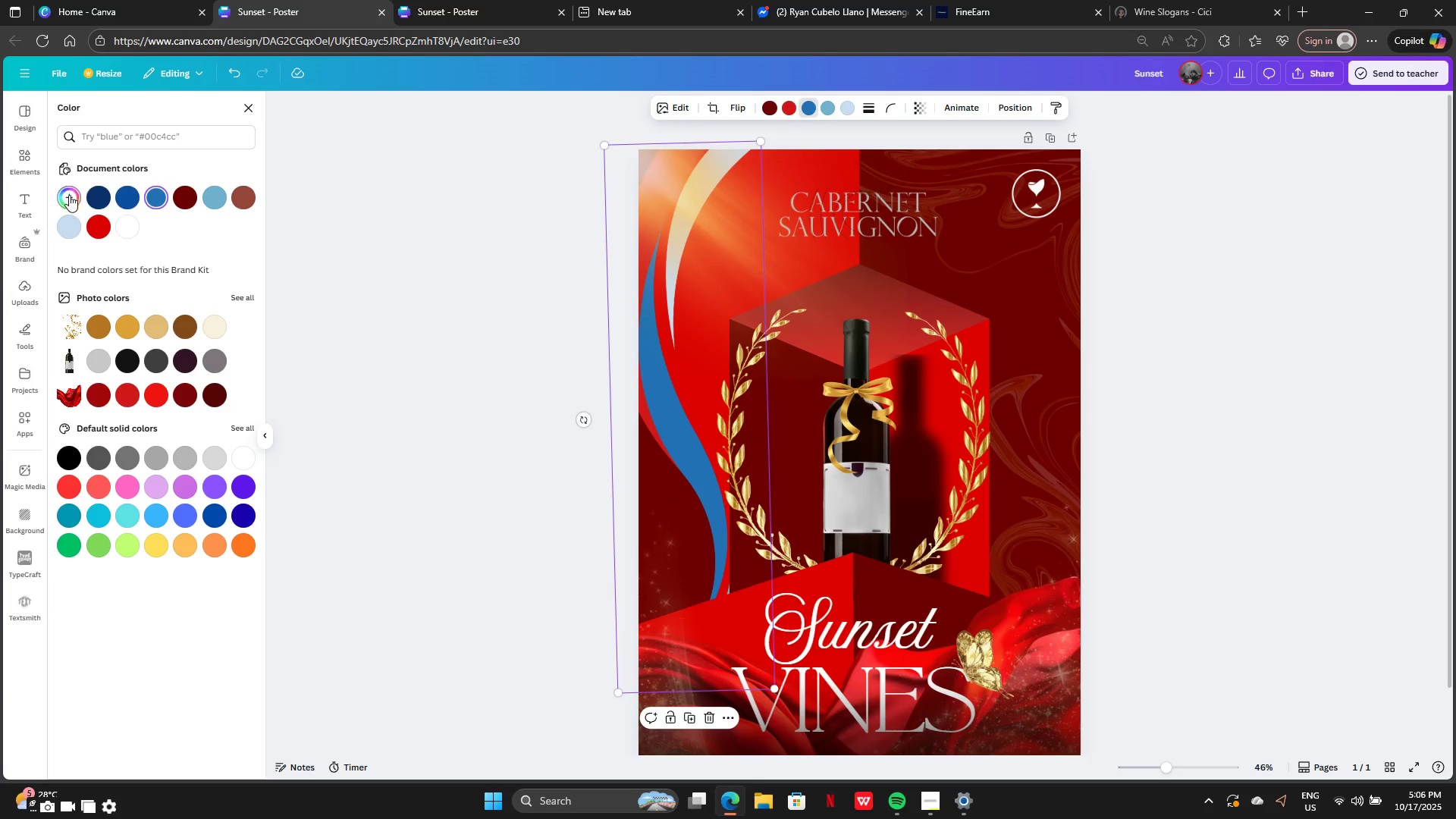 
left_click([69, 195])
 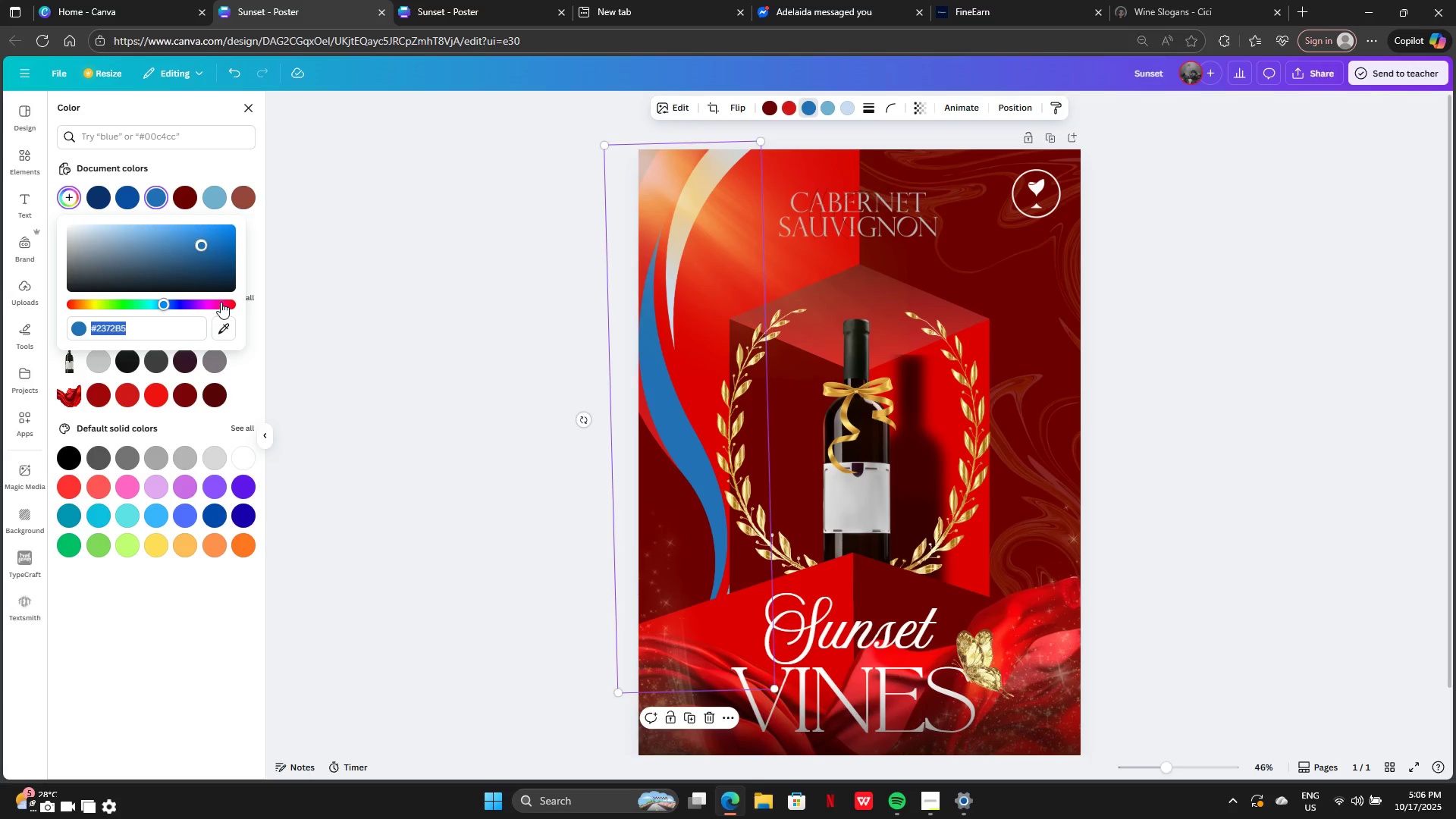 
left_click([221, 306])
 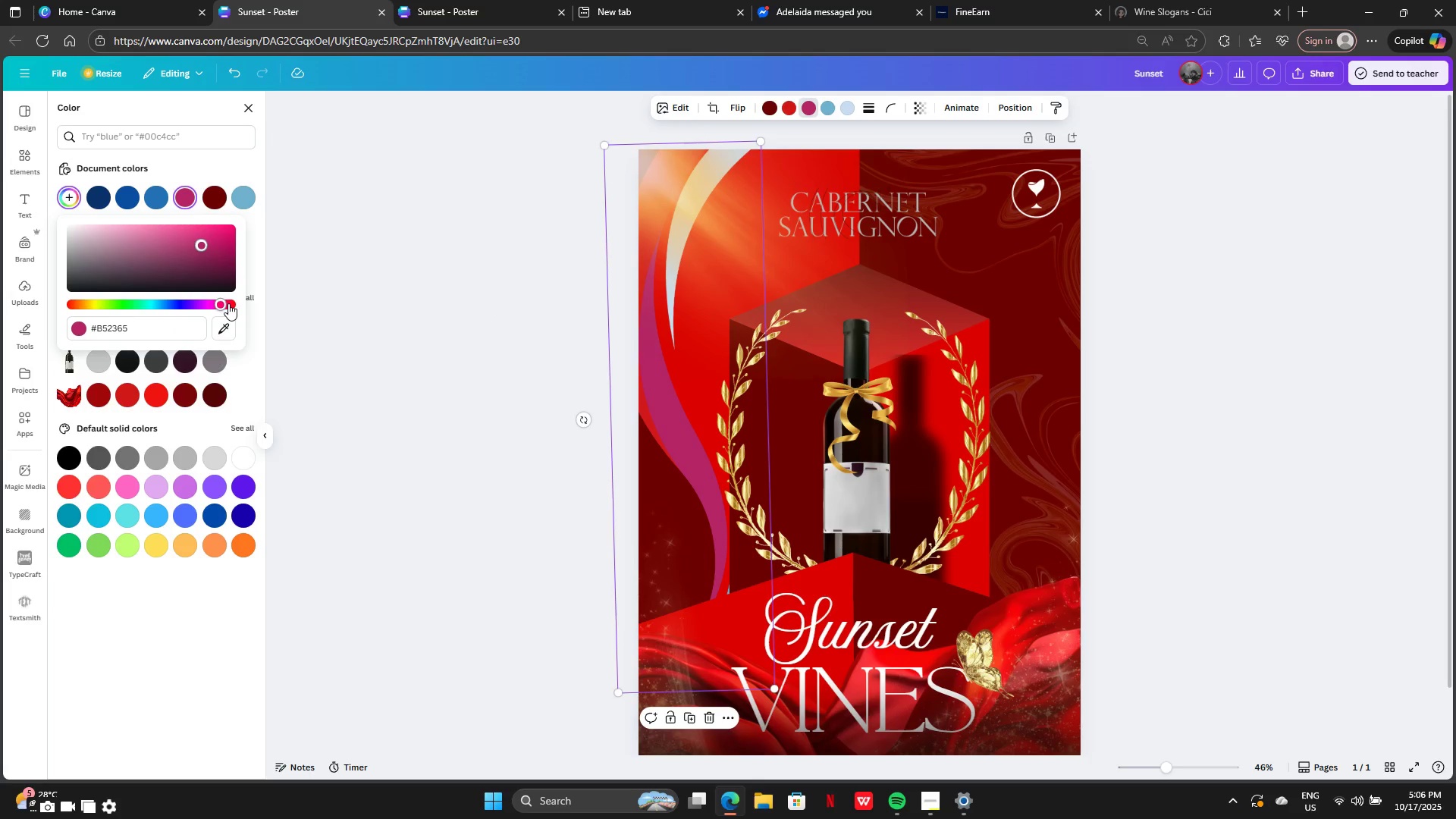 
left_click([228, 303])
 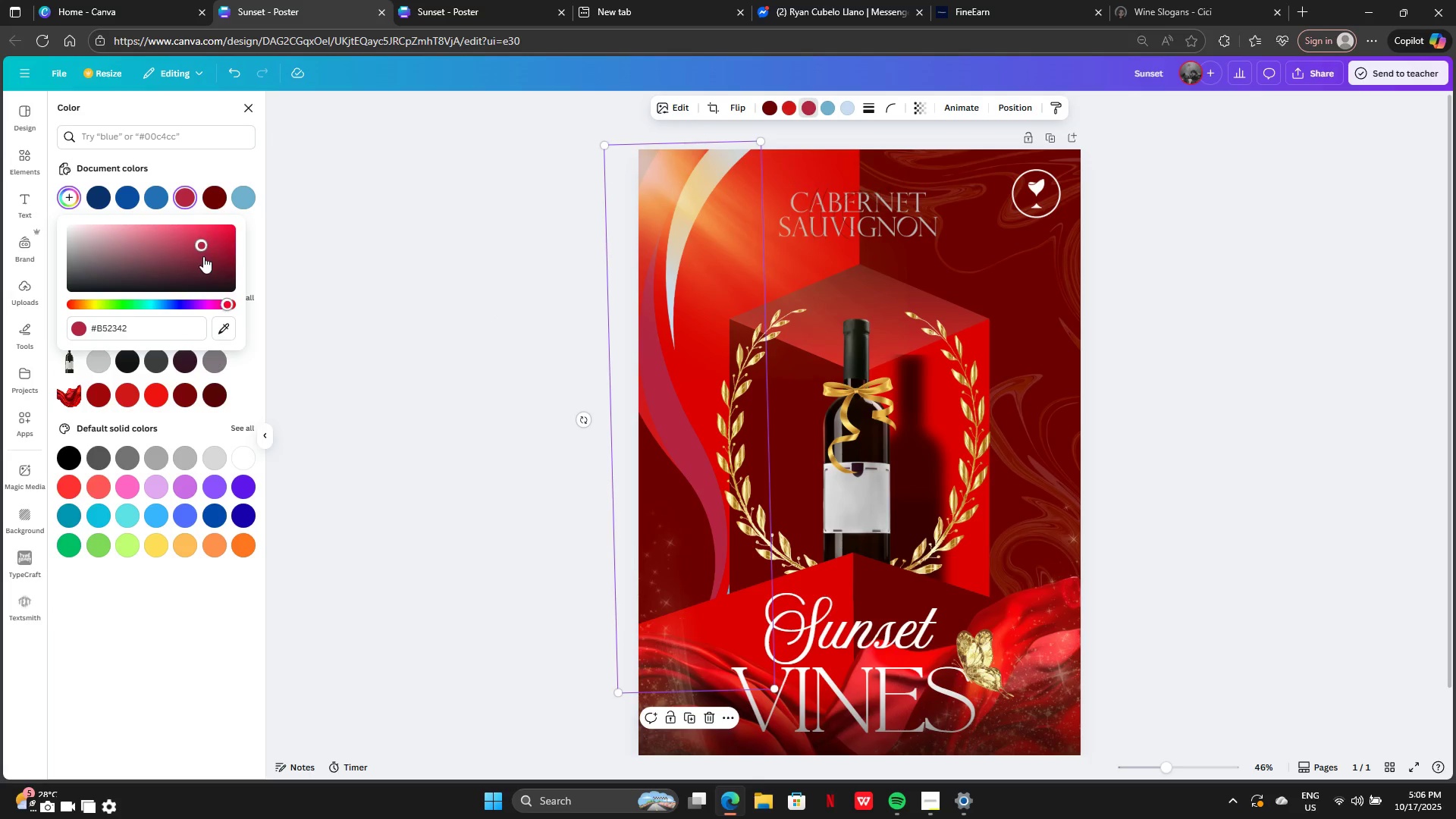 
left_click_drag(start_coordinate=[203, 256], to_coordinate=[204, 224])
 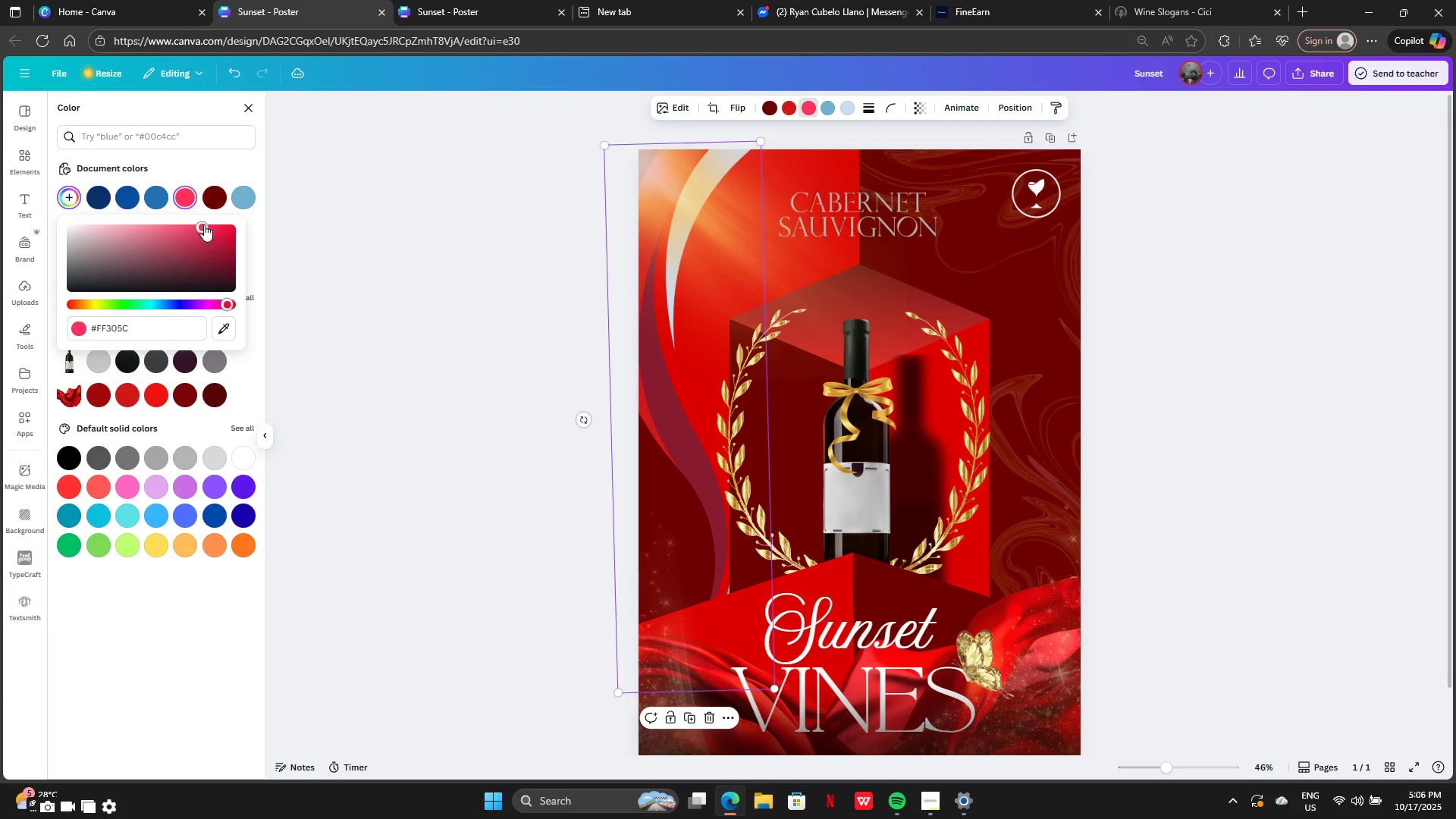 
left_click_drag(start_coordinate=[204, 224], to_coordinate=[180, 238])
 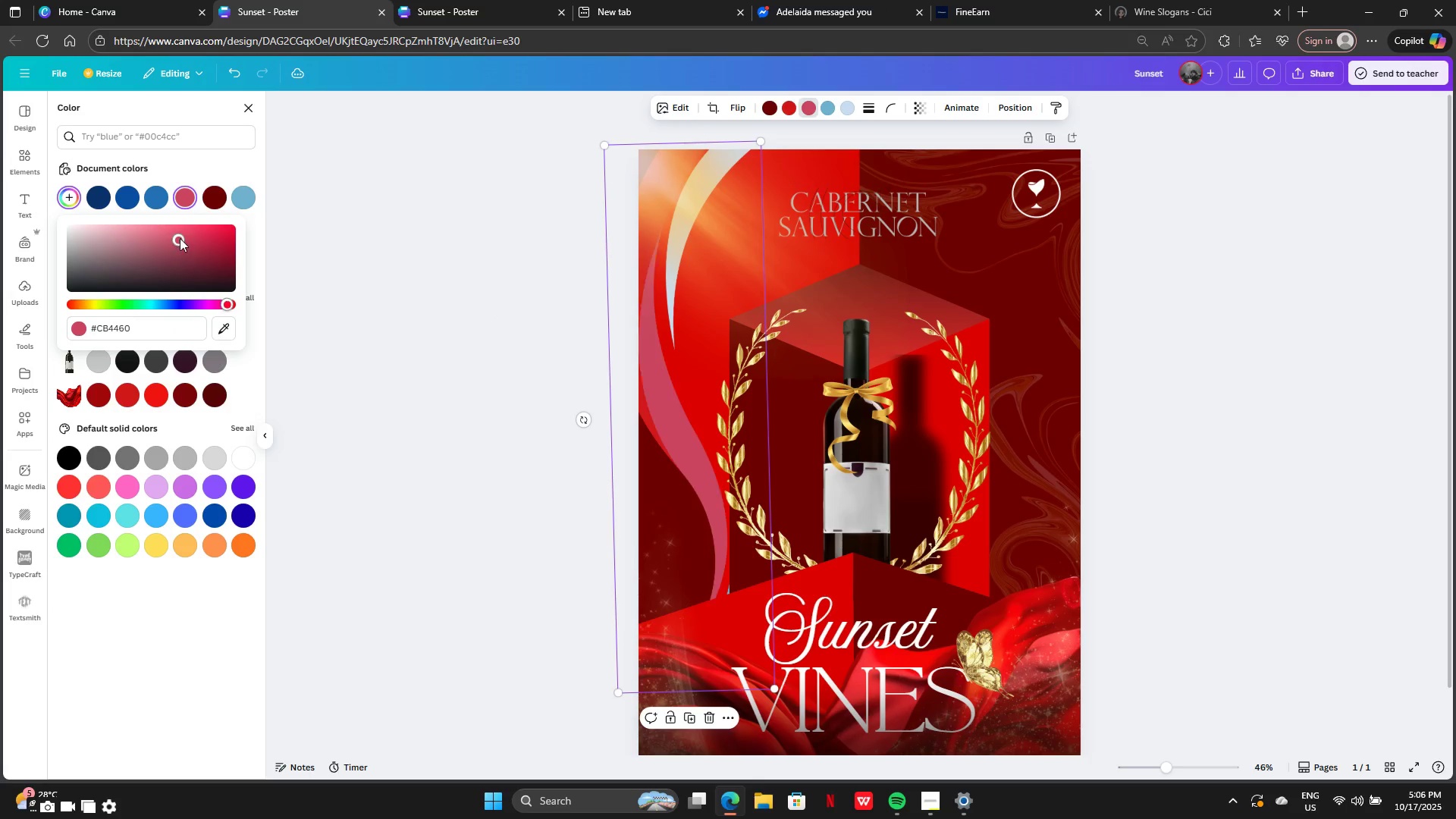 
left_click_drag(start_coordinate=[180, 238], to_coordinate=[169, 228])
 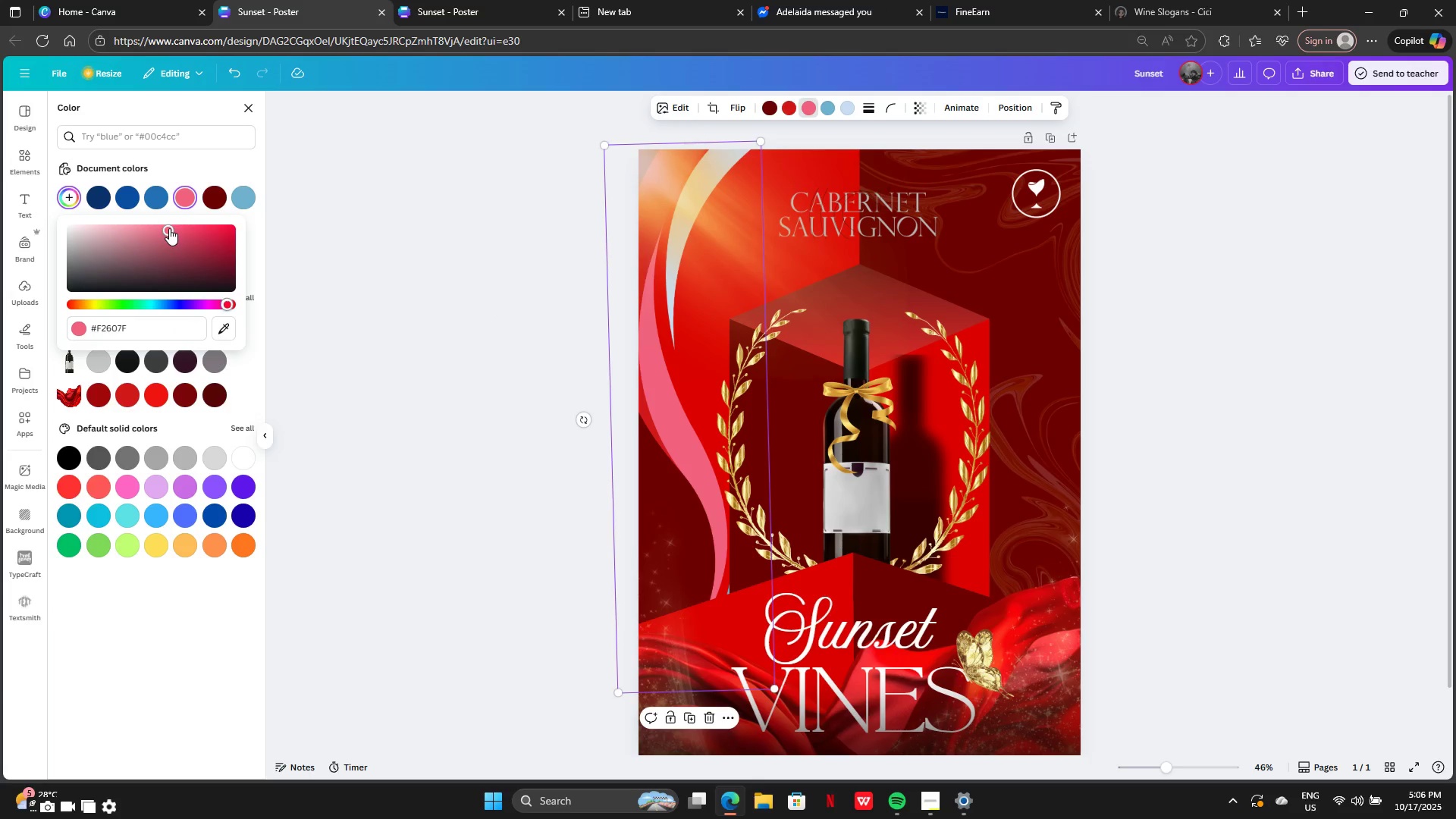 
left_click_drag(start_coordinate=[169, 228], to_coordinate=[165, 240])
 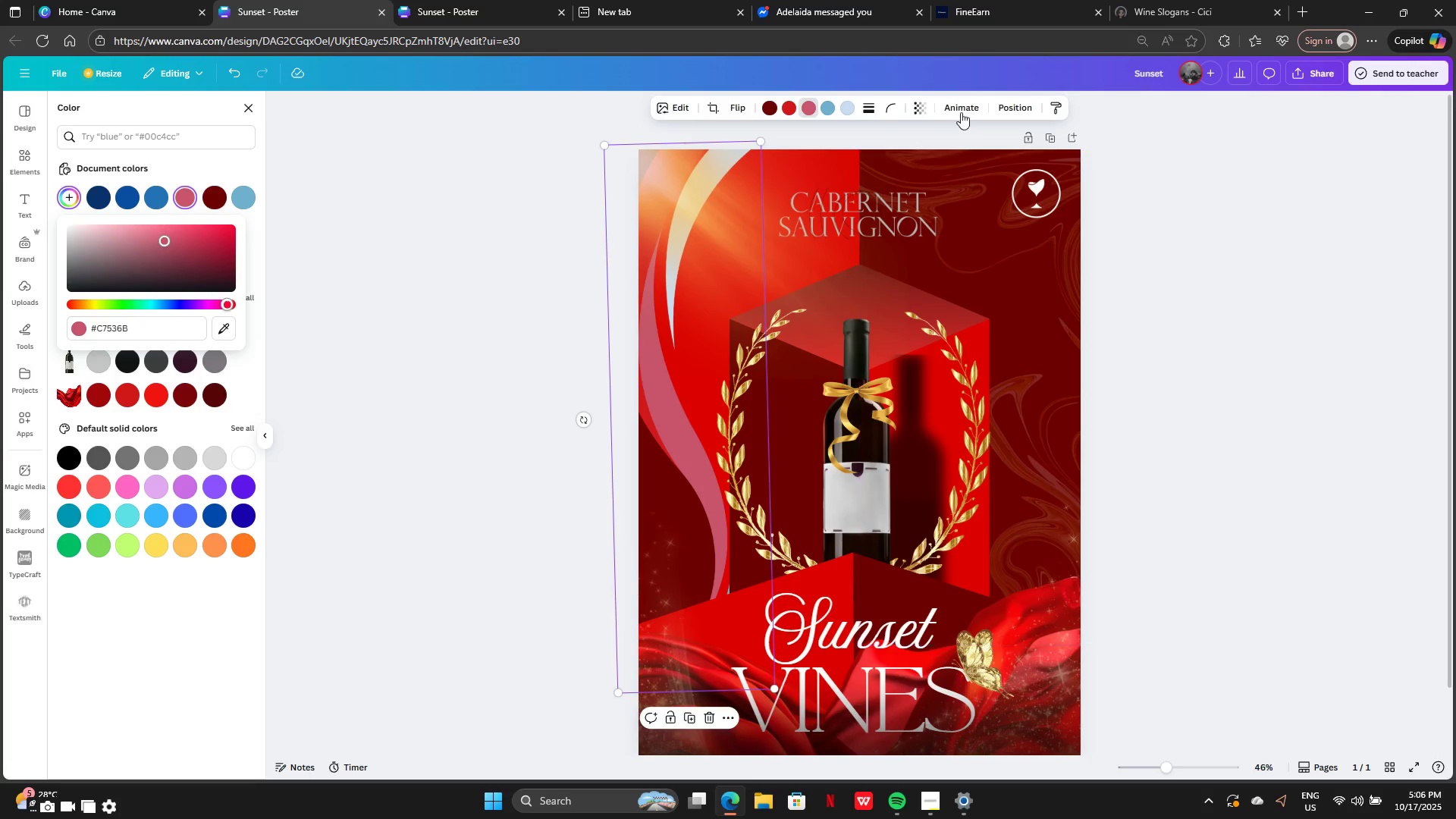 
left_click([927, 110])
 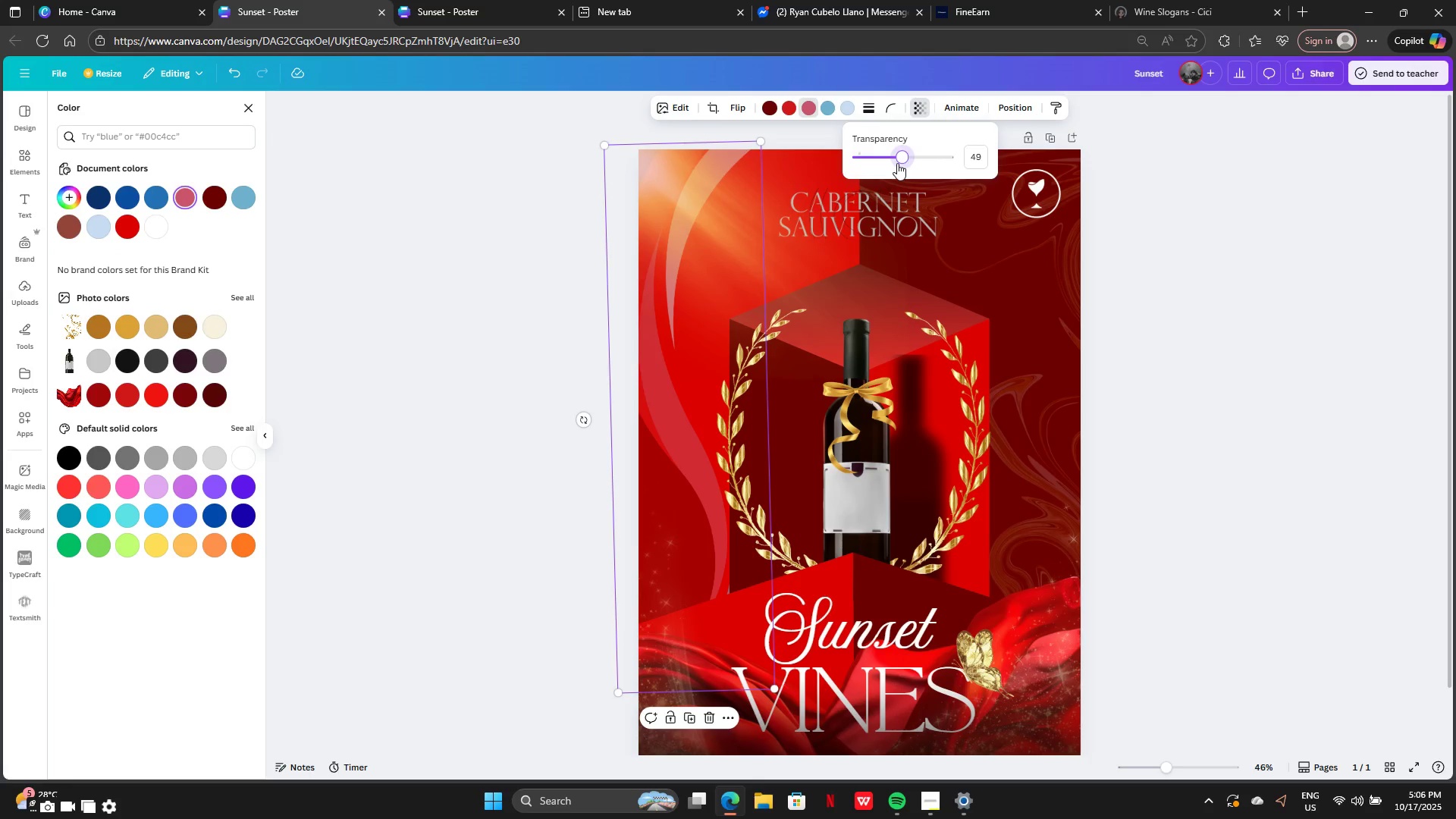 
left_click_drag(start_coordinate=[884, 157], to_coordinate=[891, 157])
 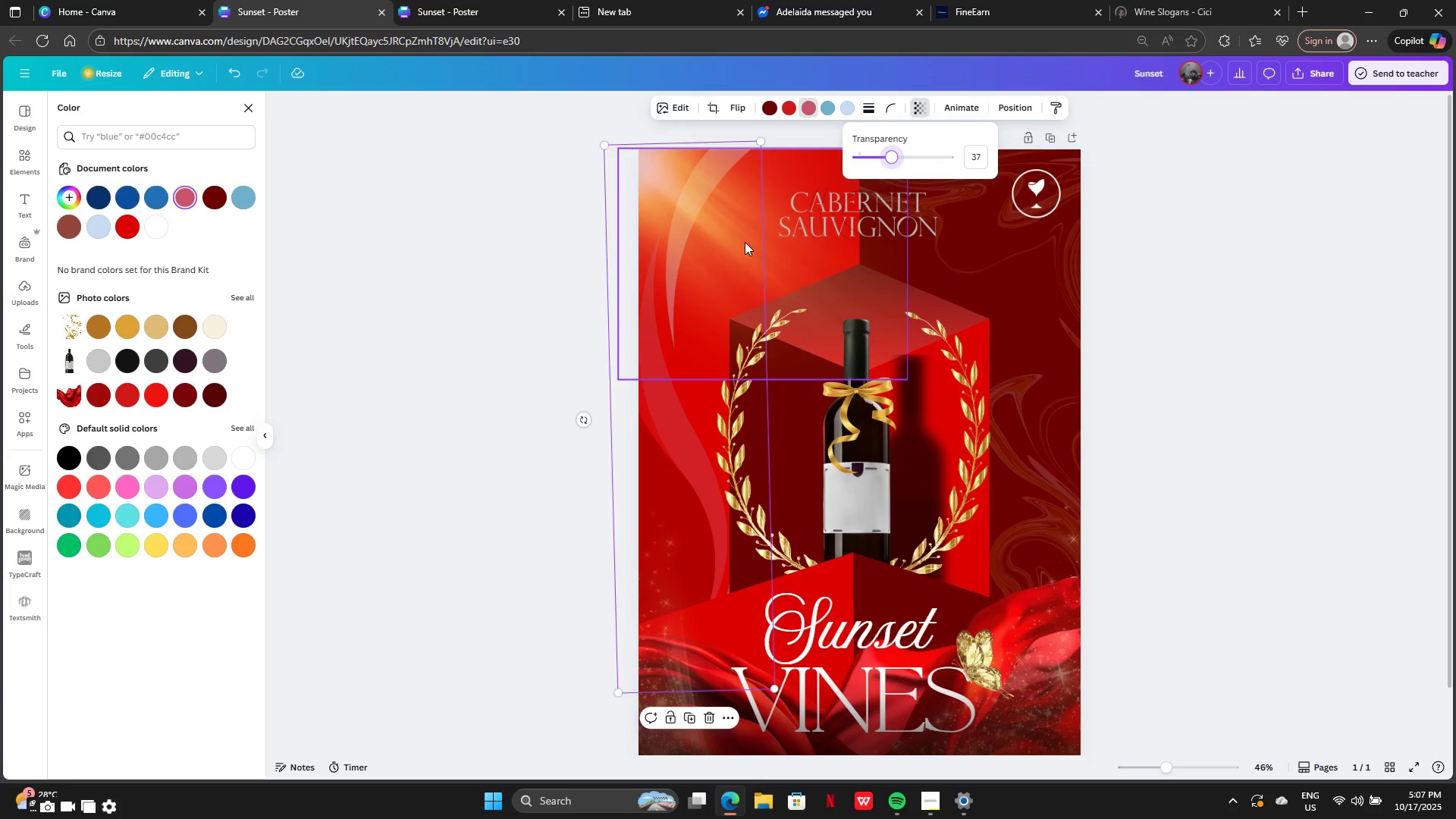 
left_click_drag(start_coordinate=[745, 242], to_coordinate=[729, 244])
 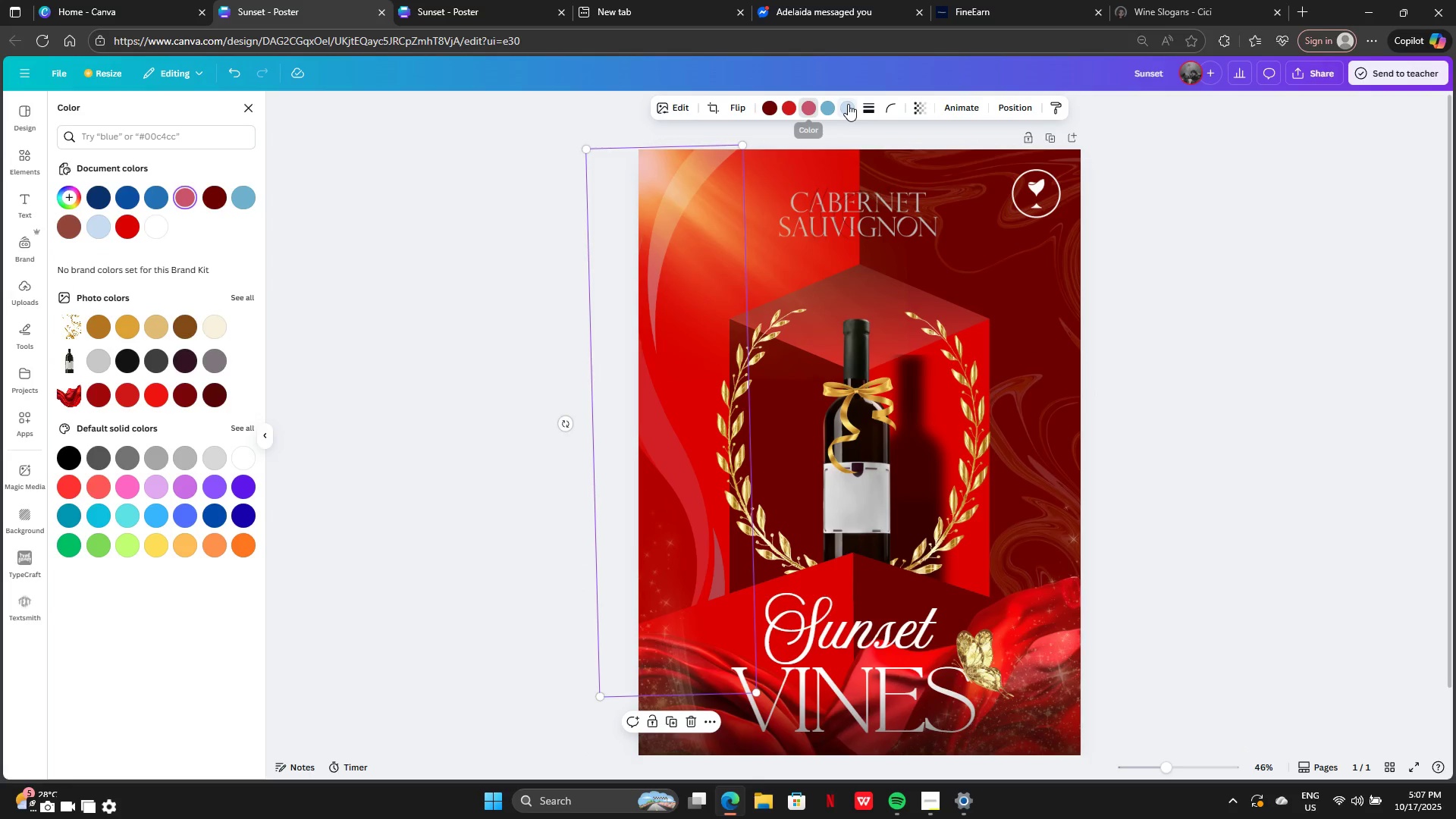 
left_click([848, 104])
 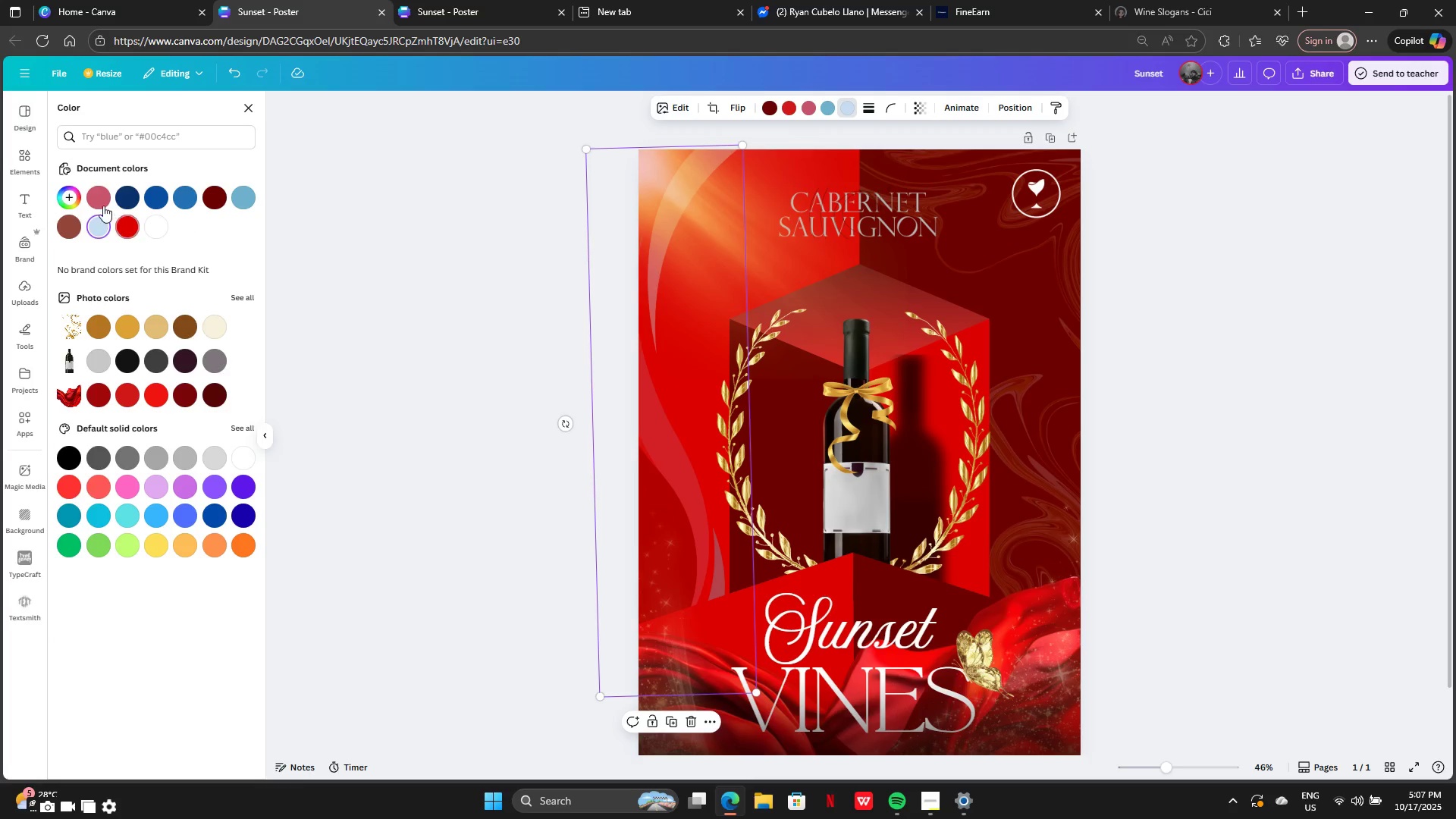 
left_click([93, 198])
 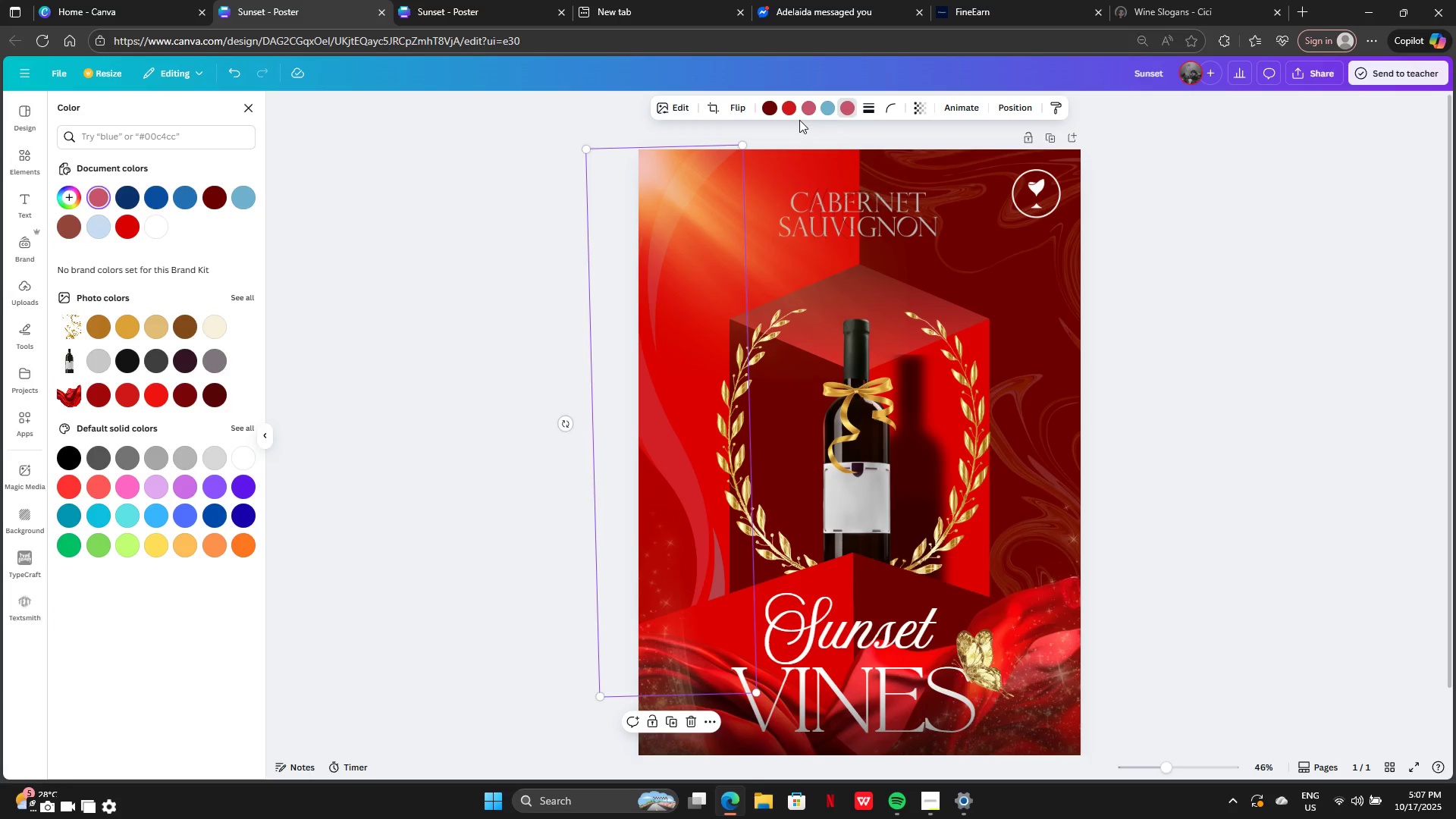 
left_click([834, 105])
 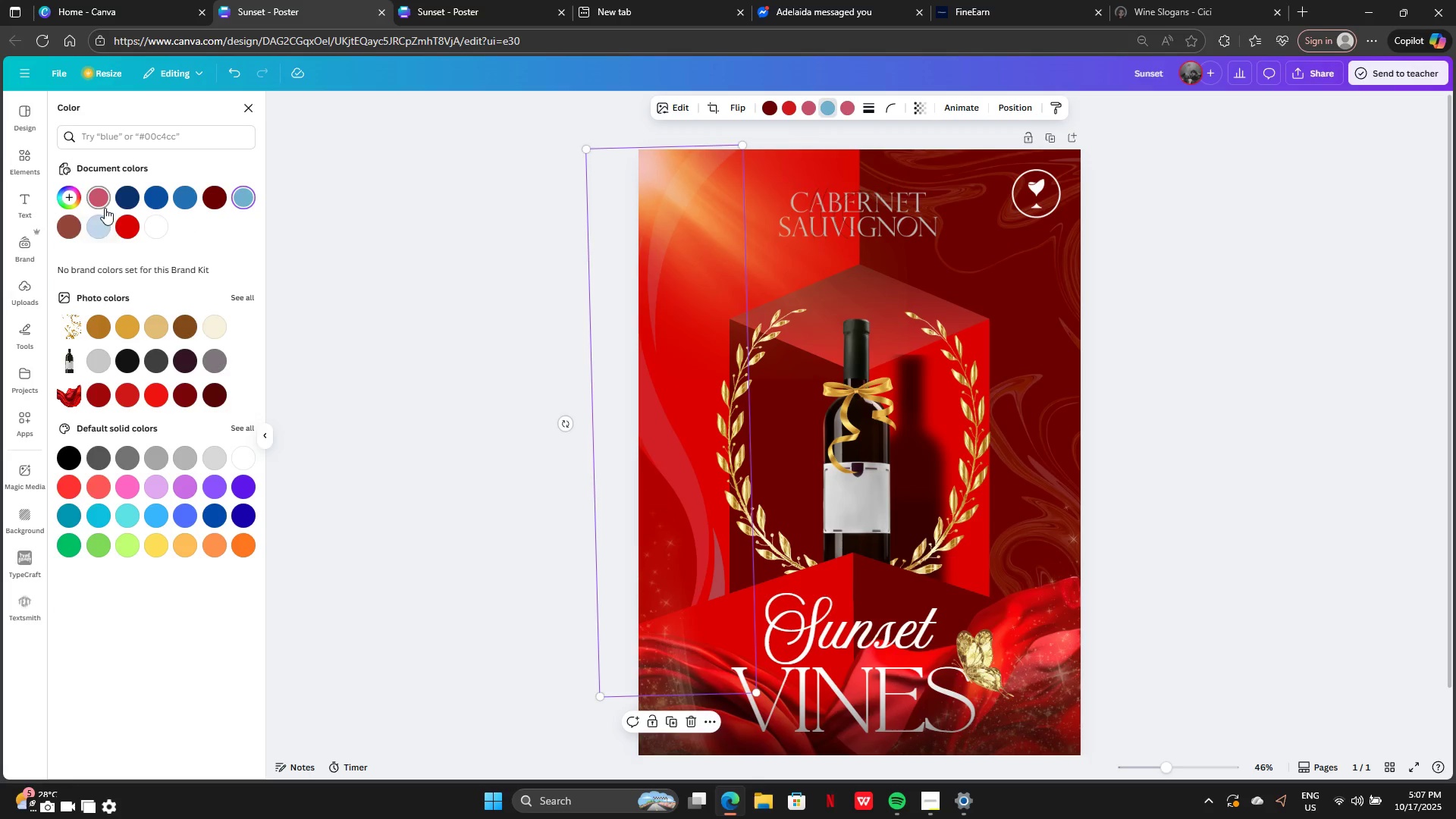 
left_click([105, 208])
 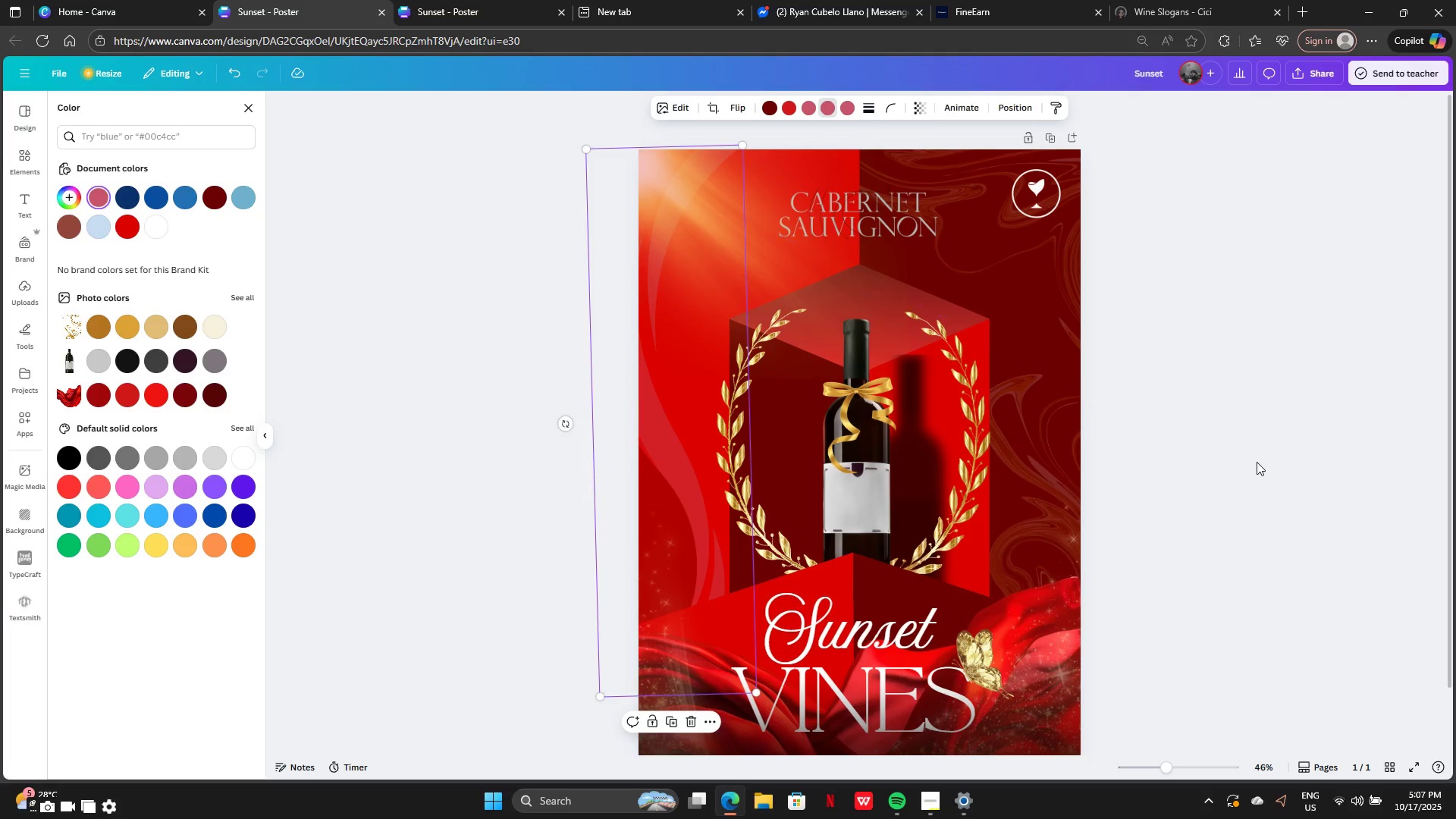 
double_click([1257, 461])
 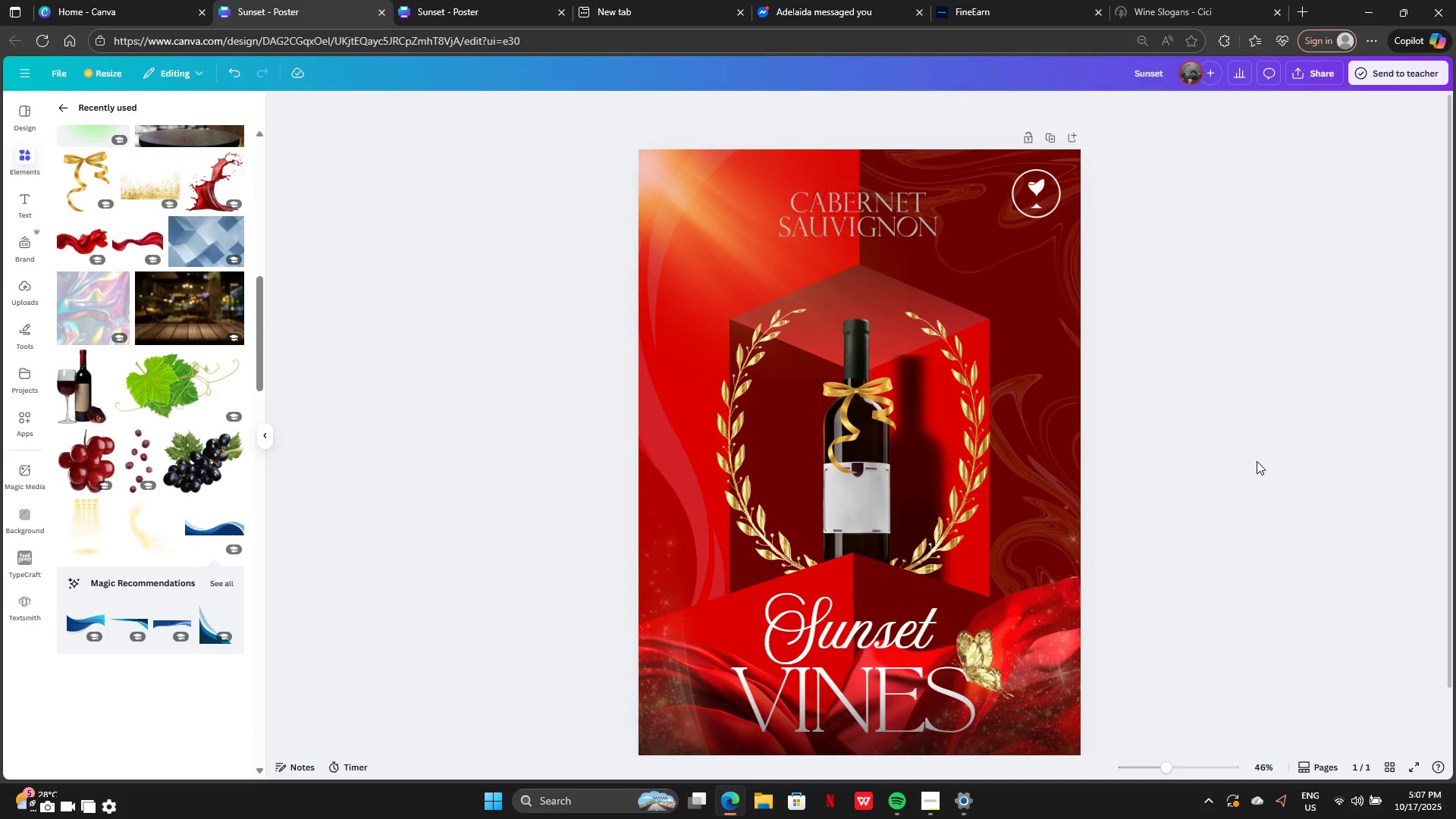 
scroll: coordinate [1257, 461], scroll_direction: down, amount: 1.0
 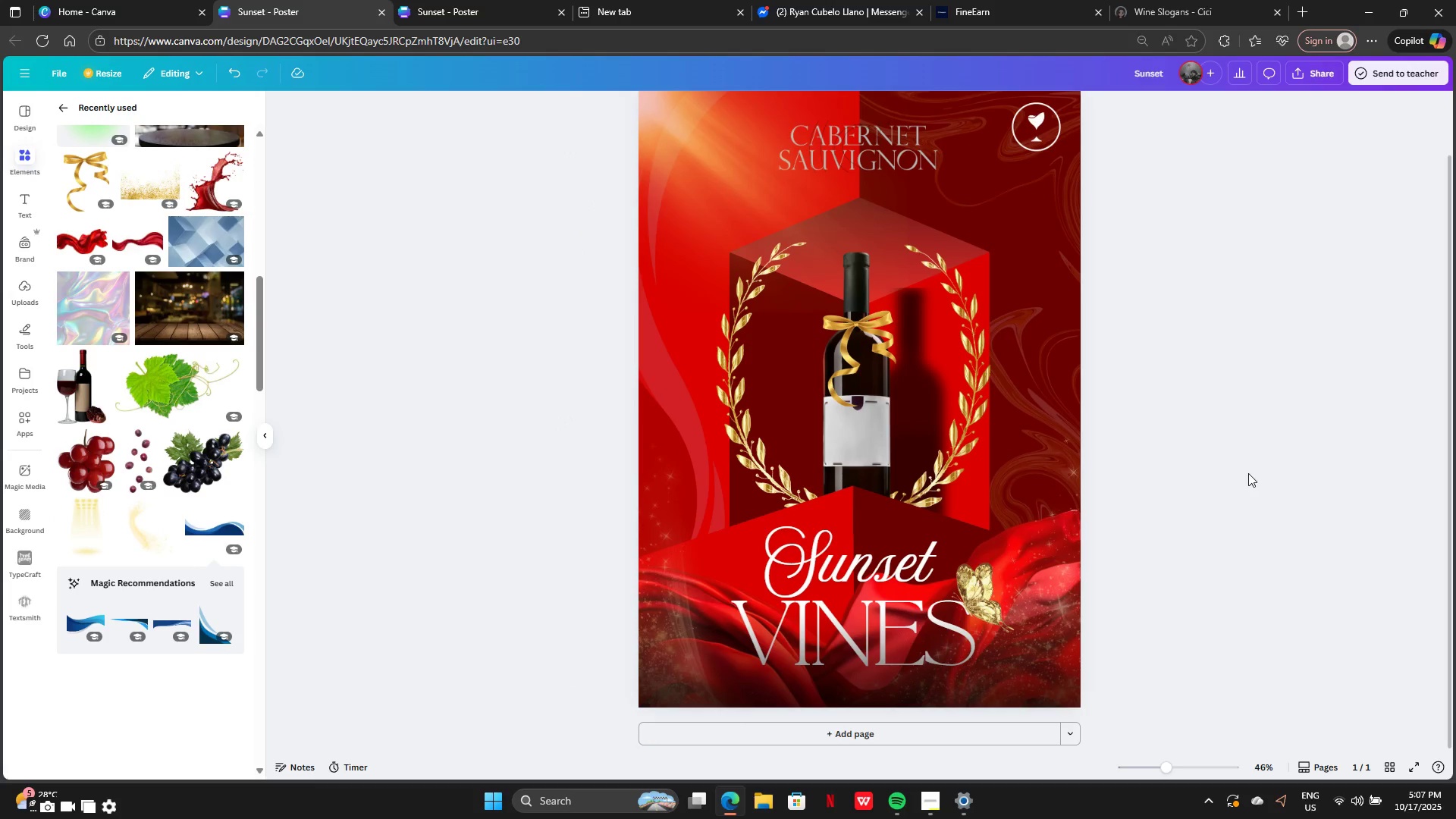 
scroll: coordinate [1248, 473], scroll_direction: up, amount: 1.0
 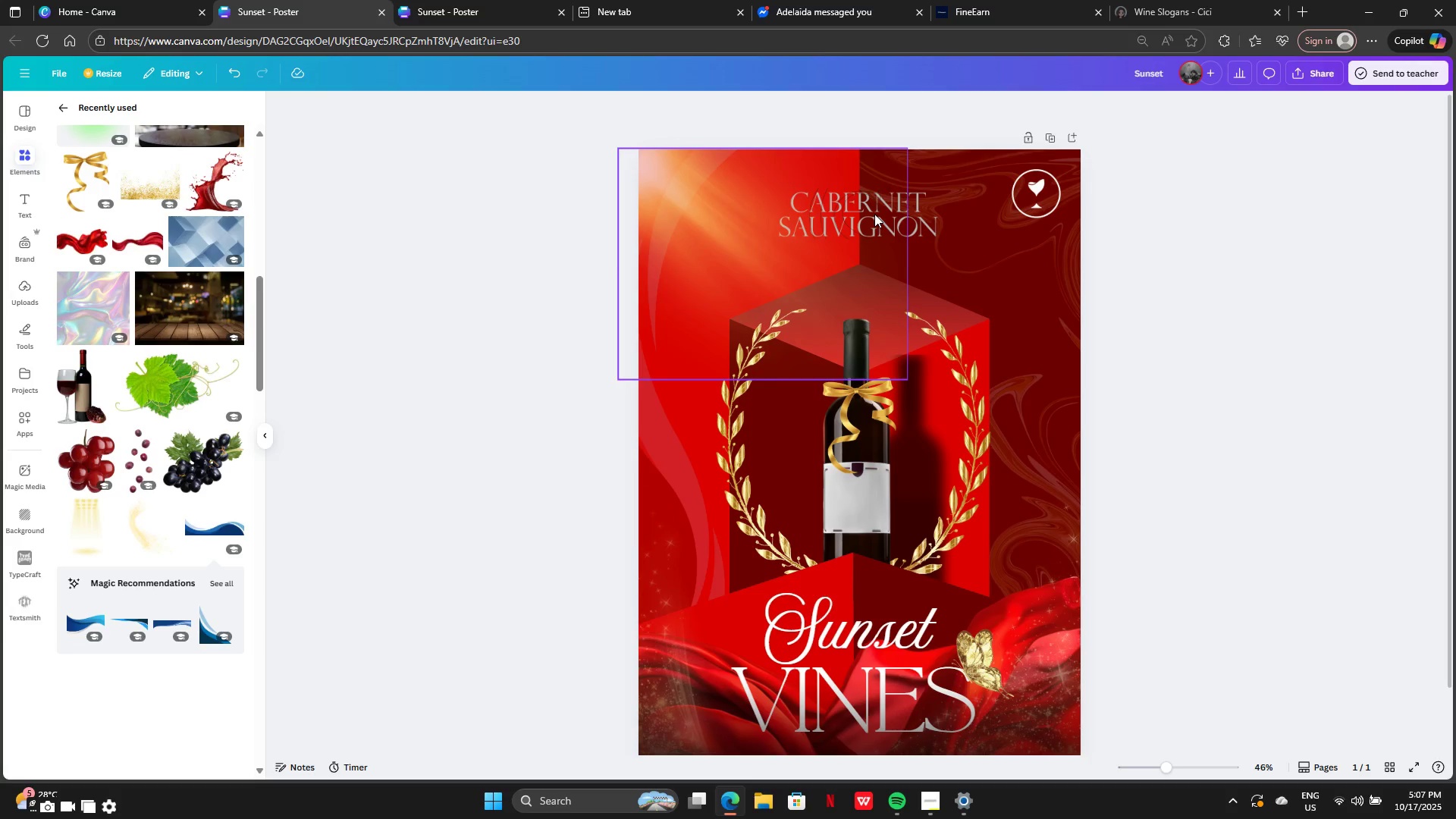 
double_click([1326, 497])
 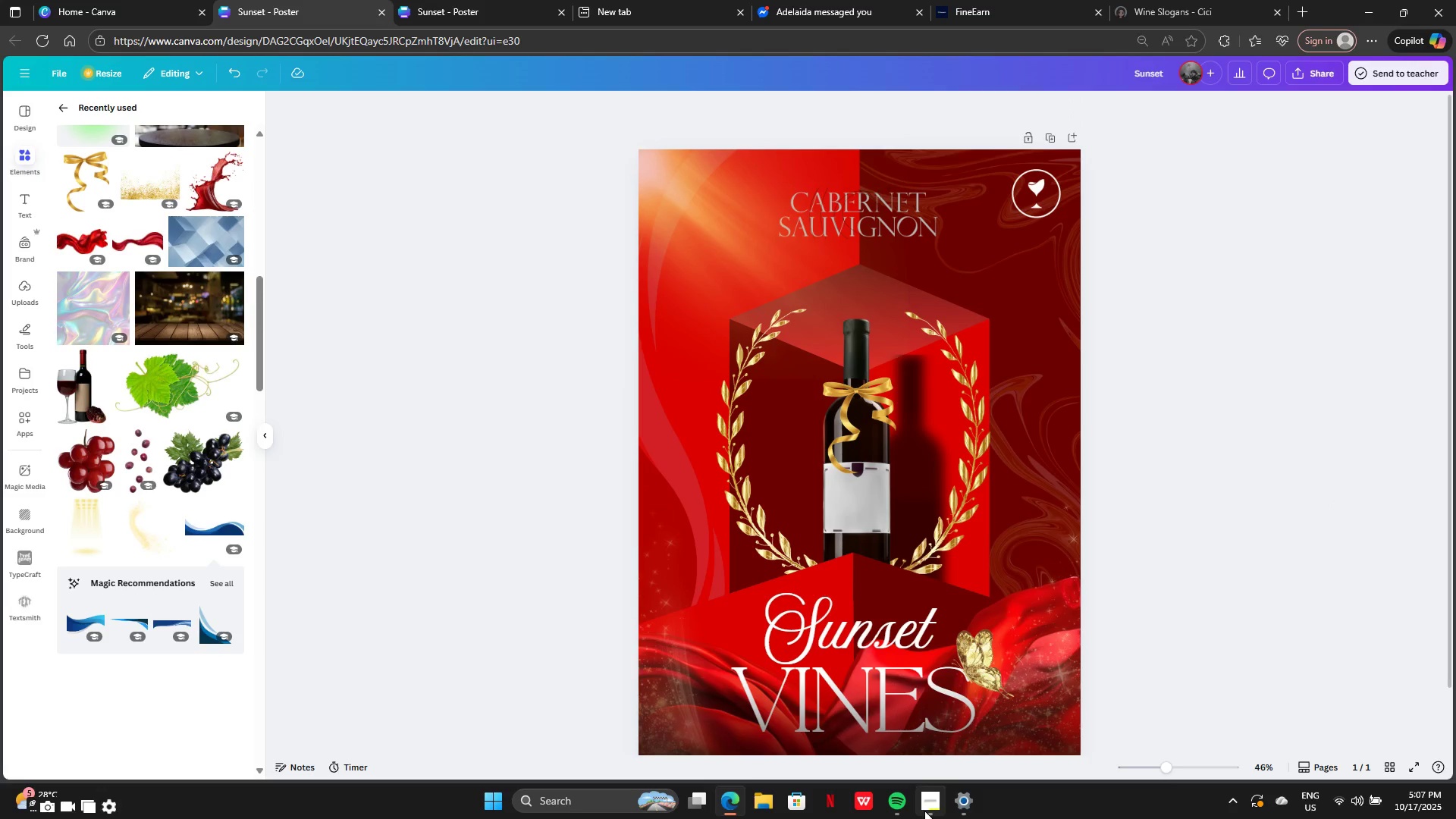 
left_click([924, 811])